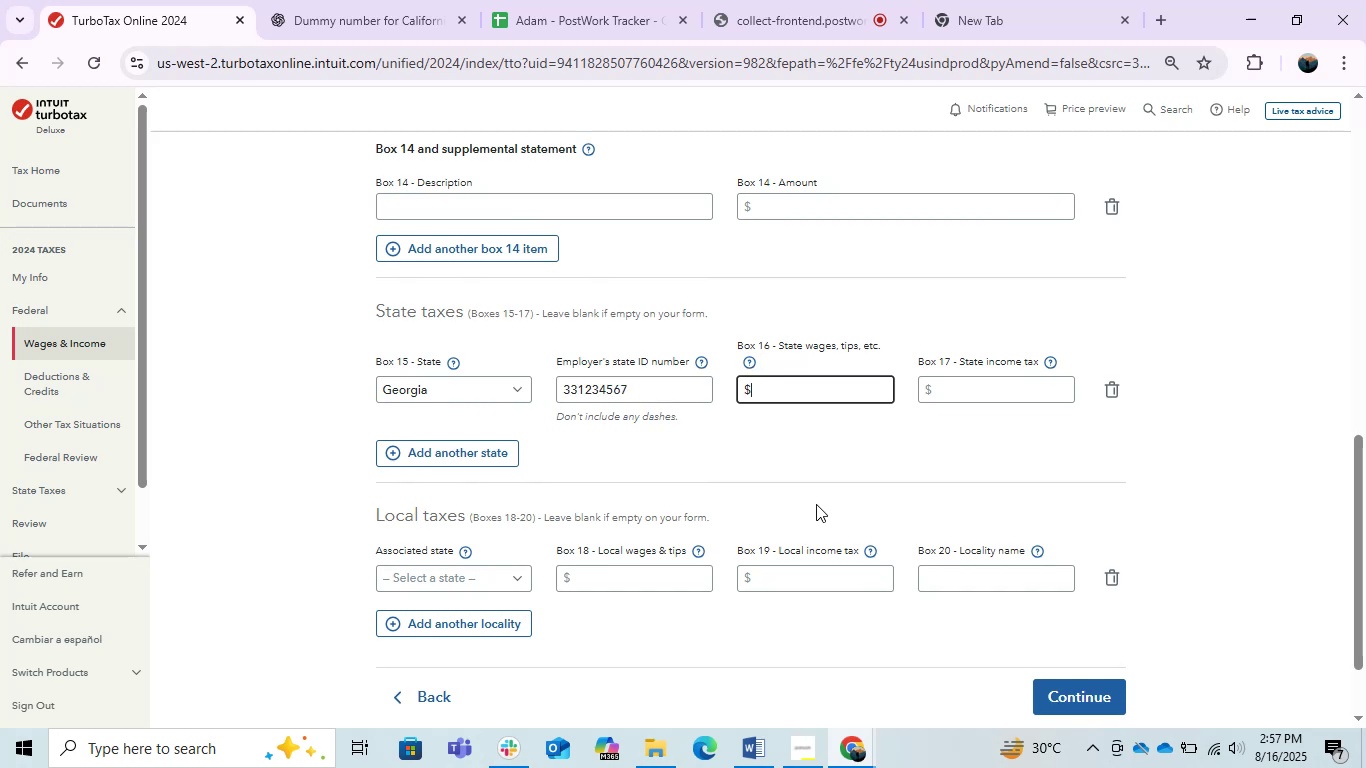 
key(Alt+Tab)
 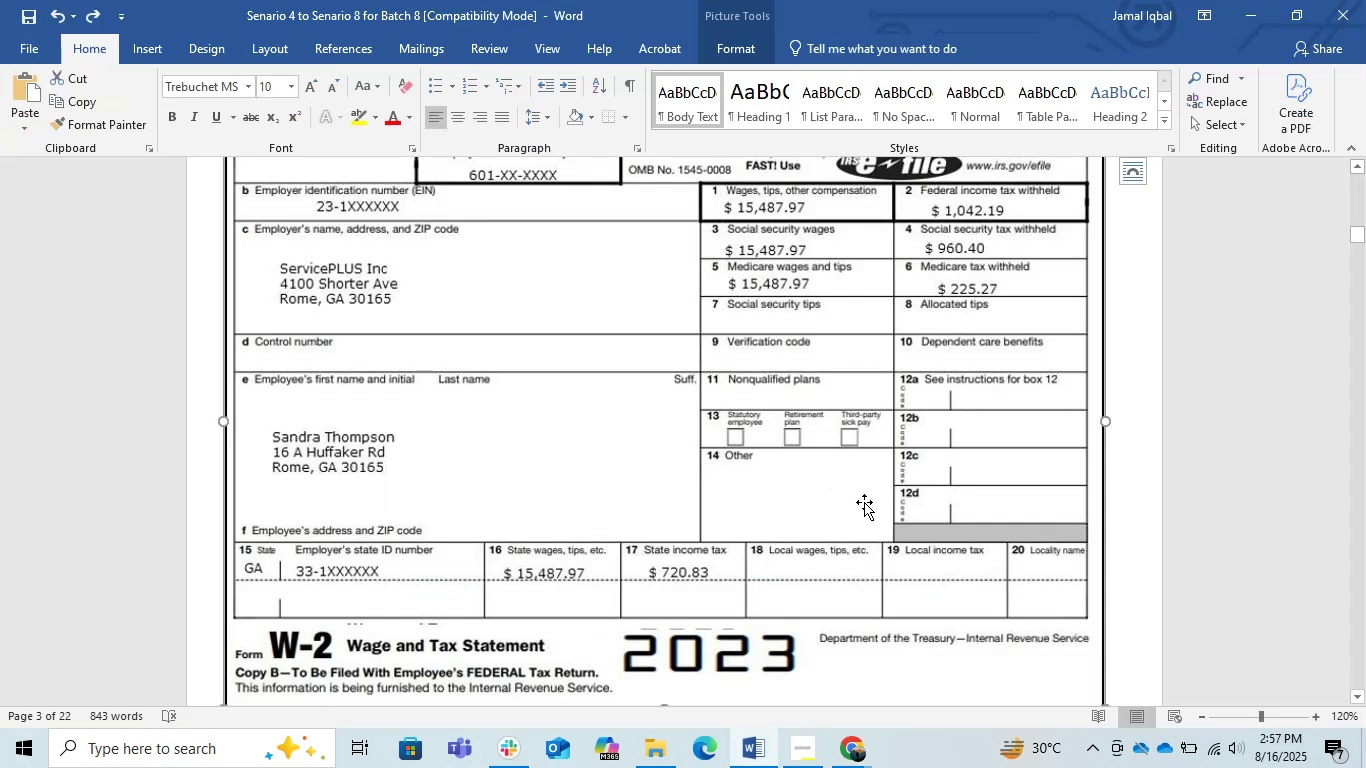 
key(Alt+Tab)
 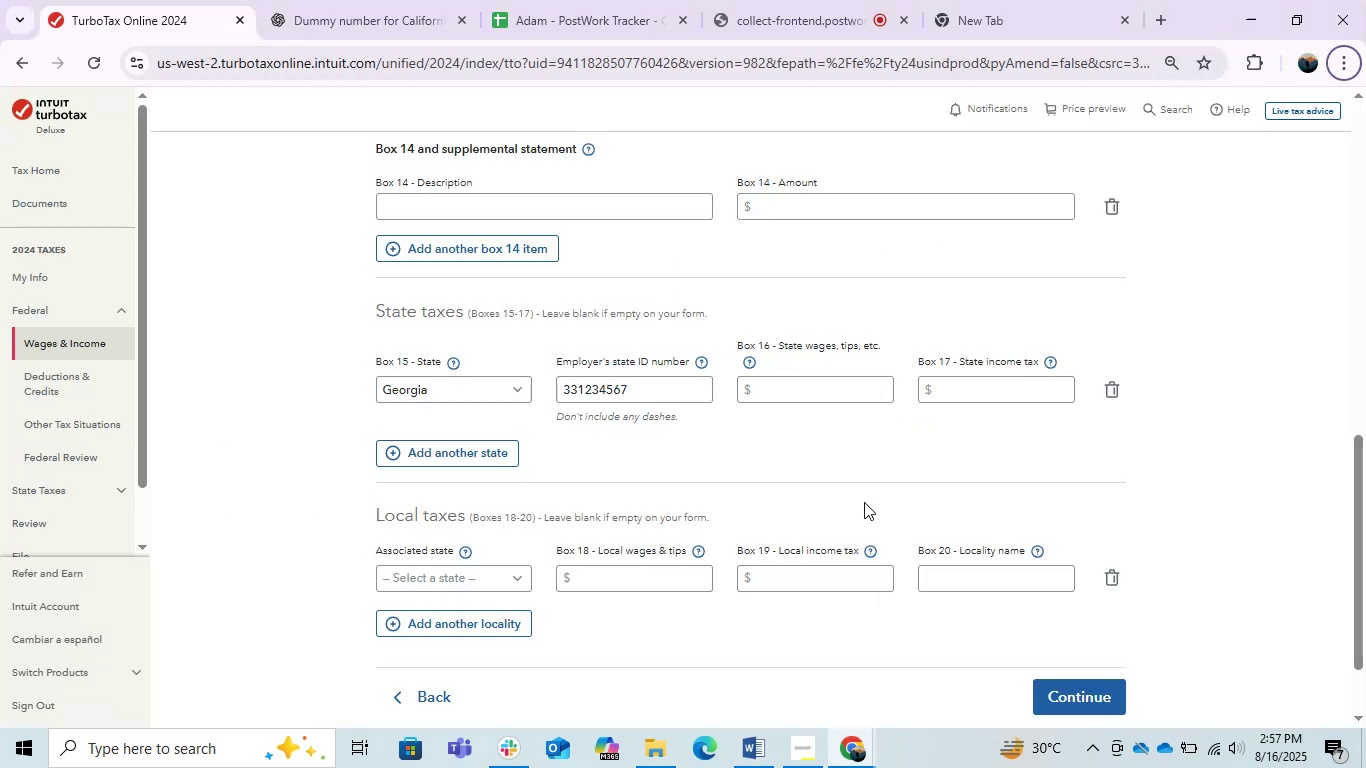 
key(Numpad1)
 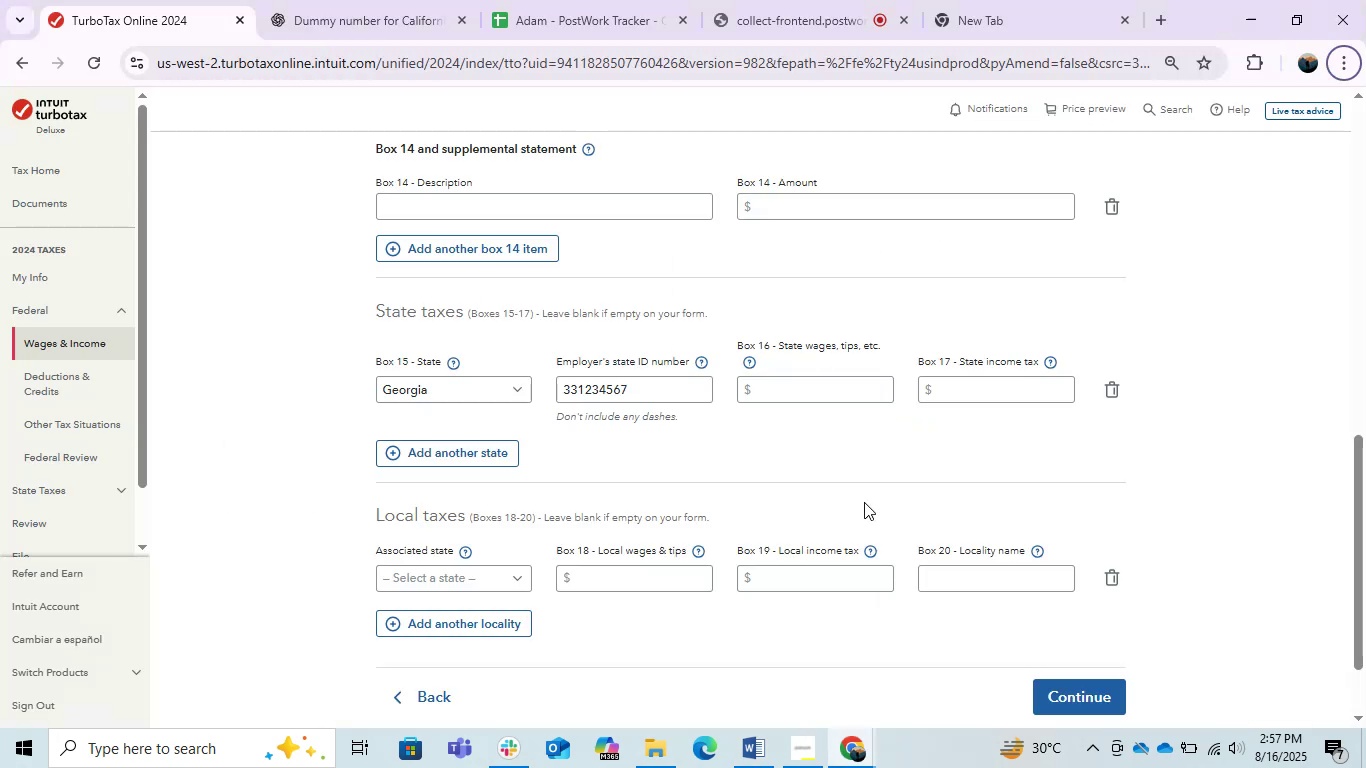 
key(Tab)
 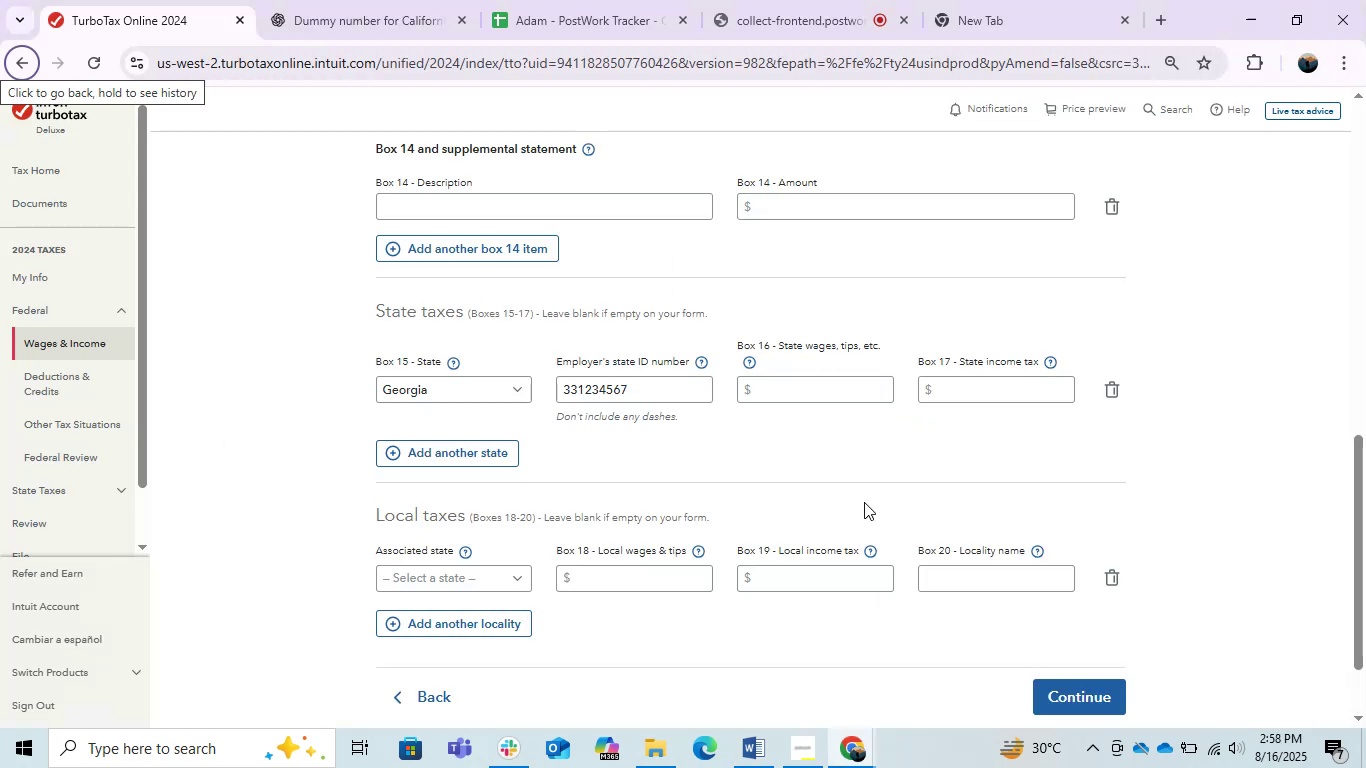 
key(Tab)
 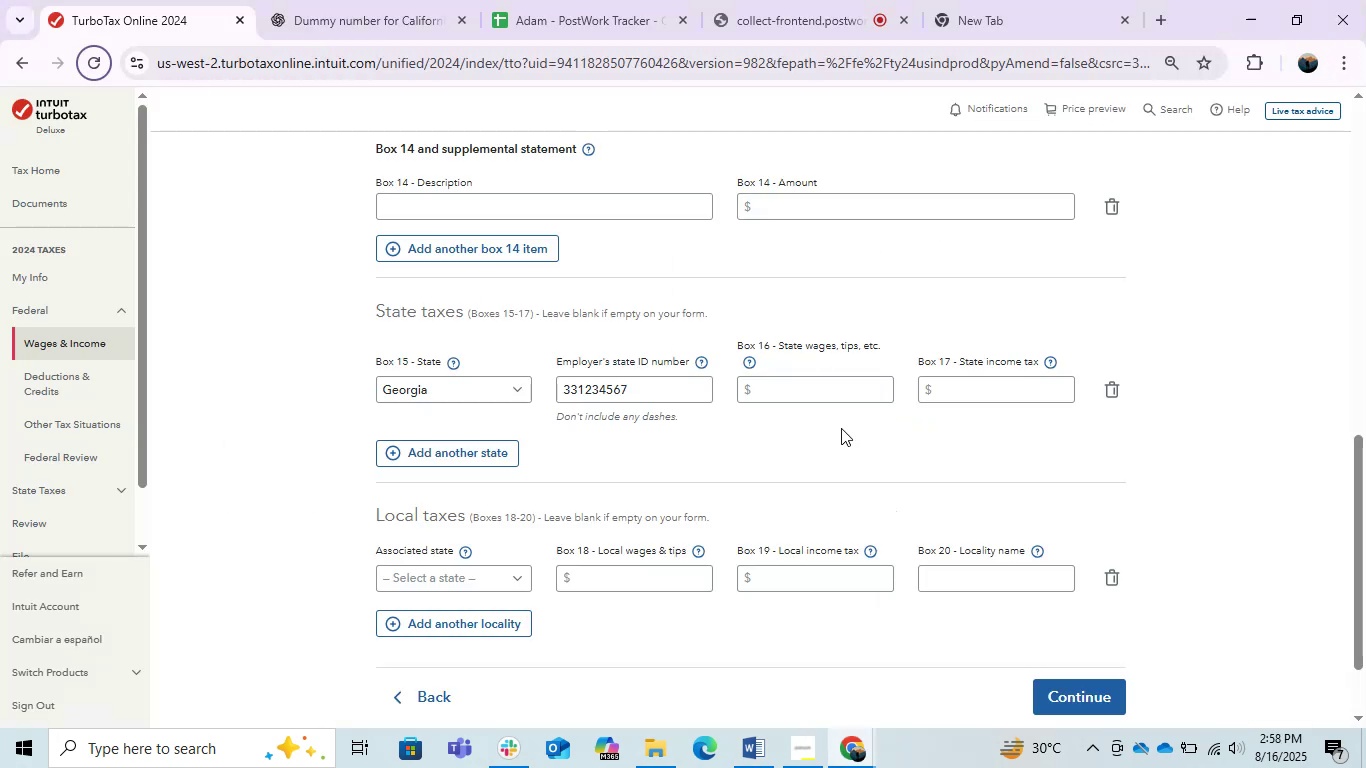 
left_click([815, 408])
 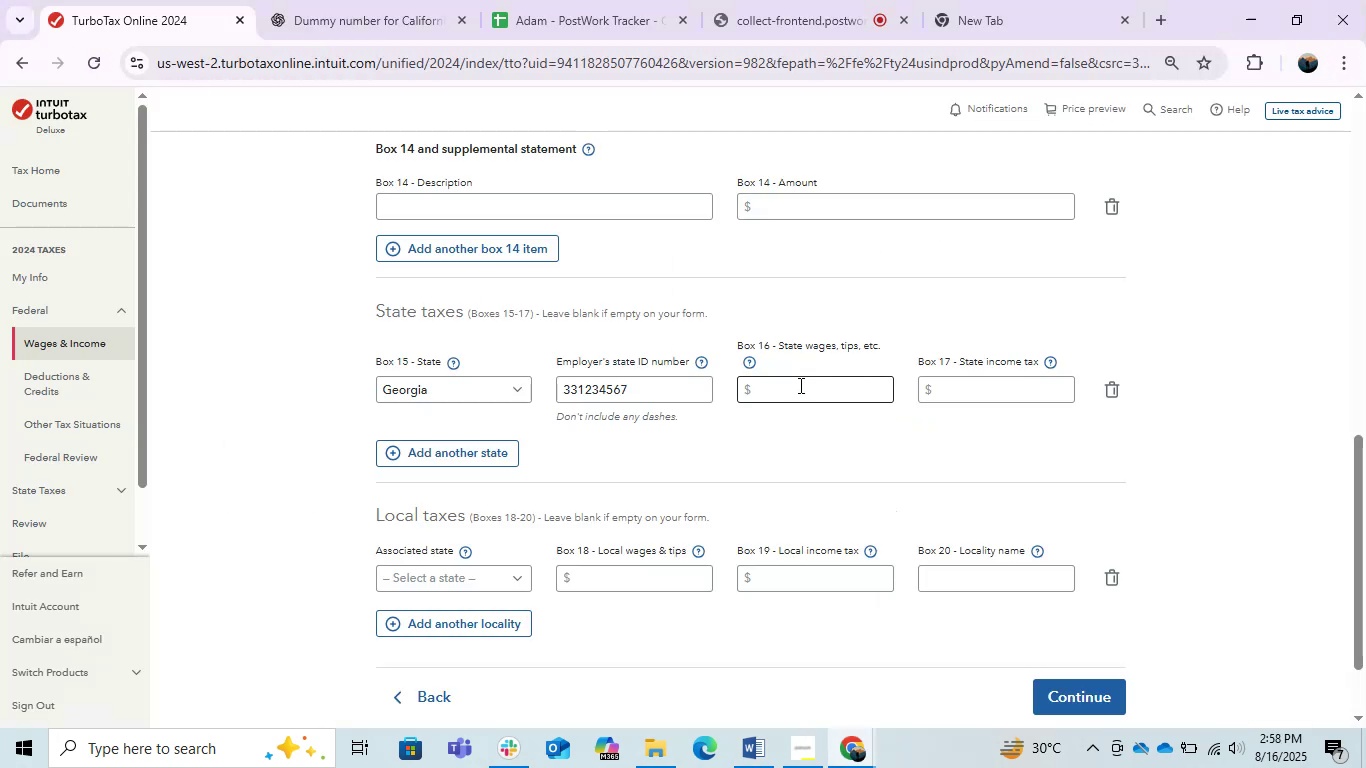 
left_click([799, 385])
 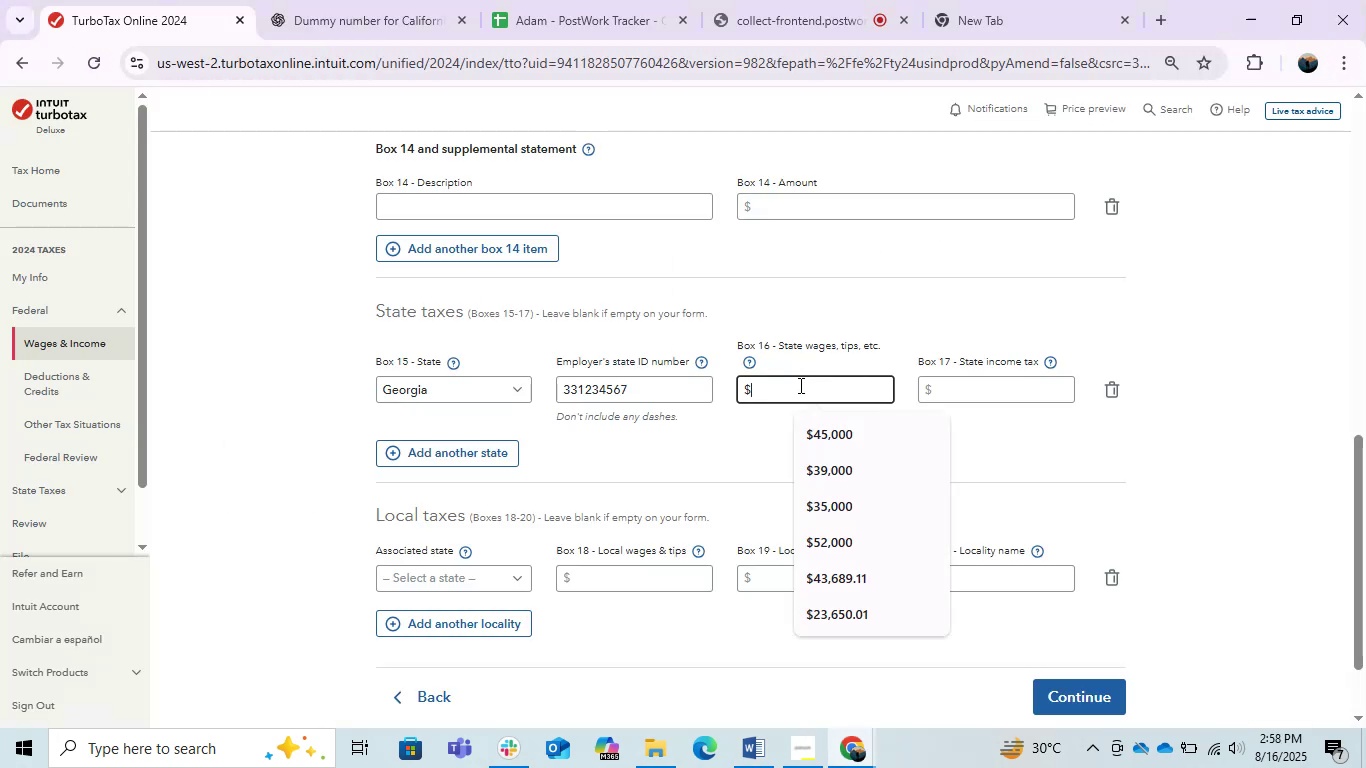 
key(Numpad1)
 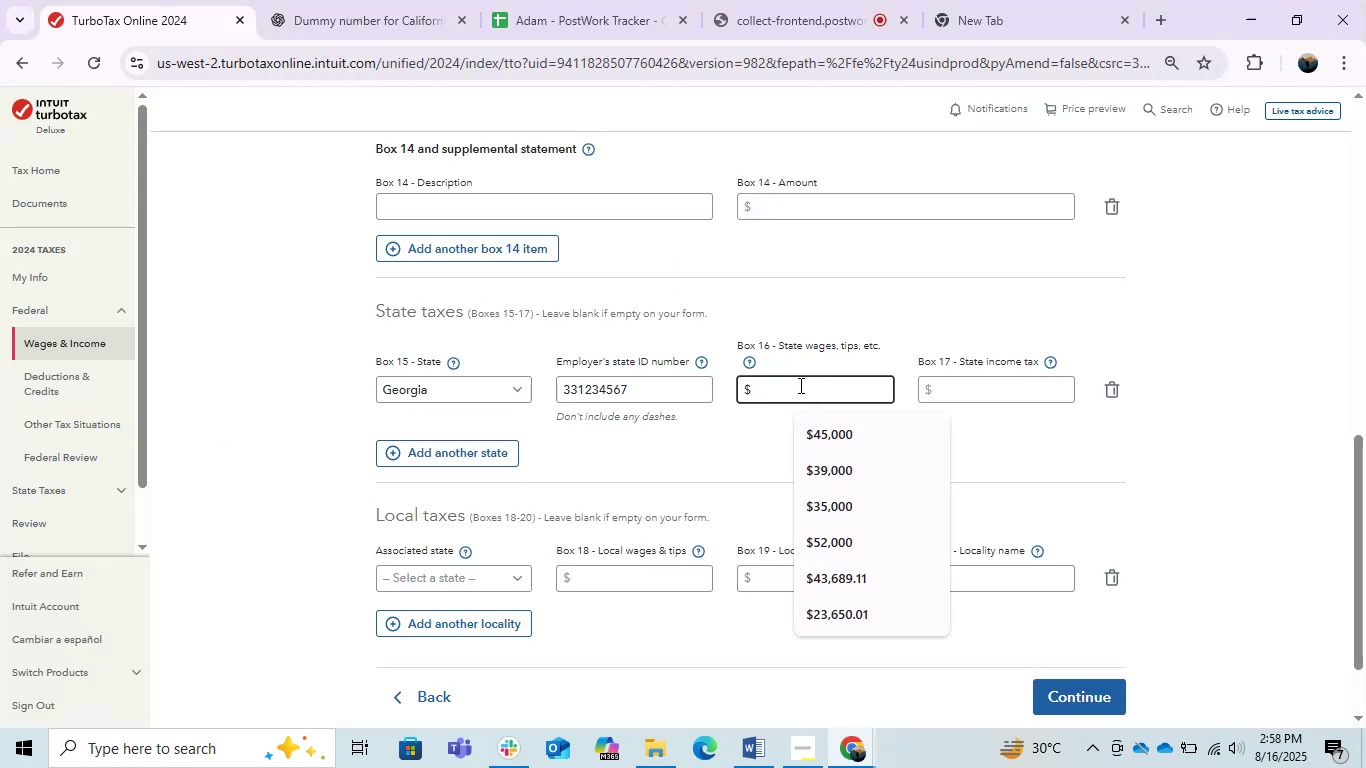 
key(Numpad5)
 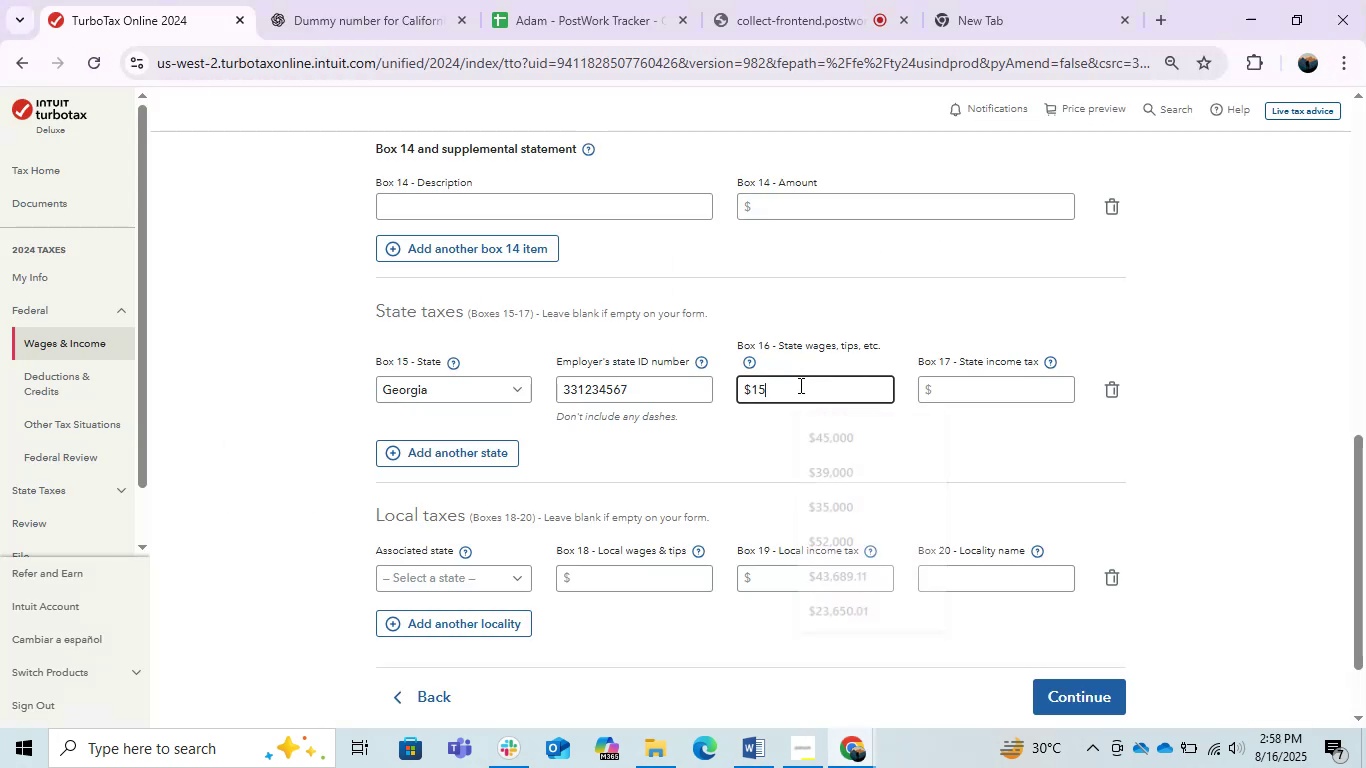 
key(Numpad4)
 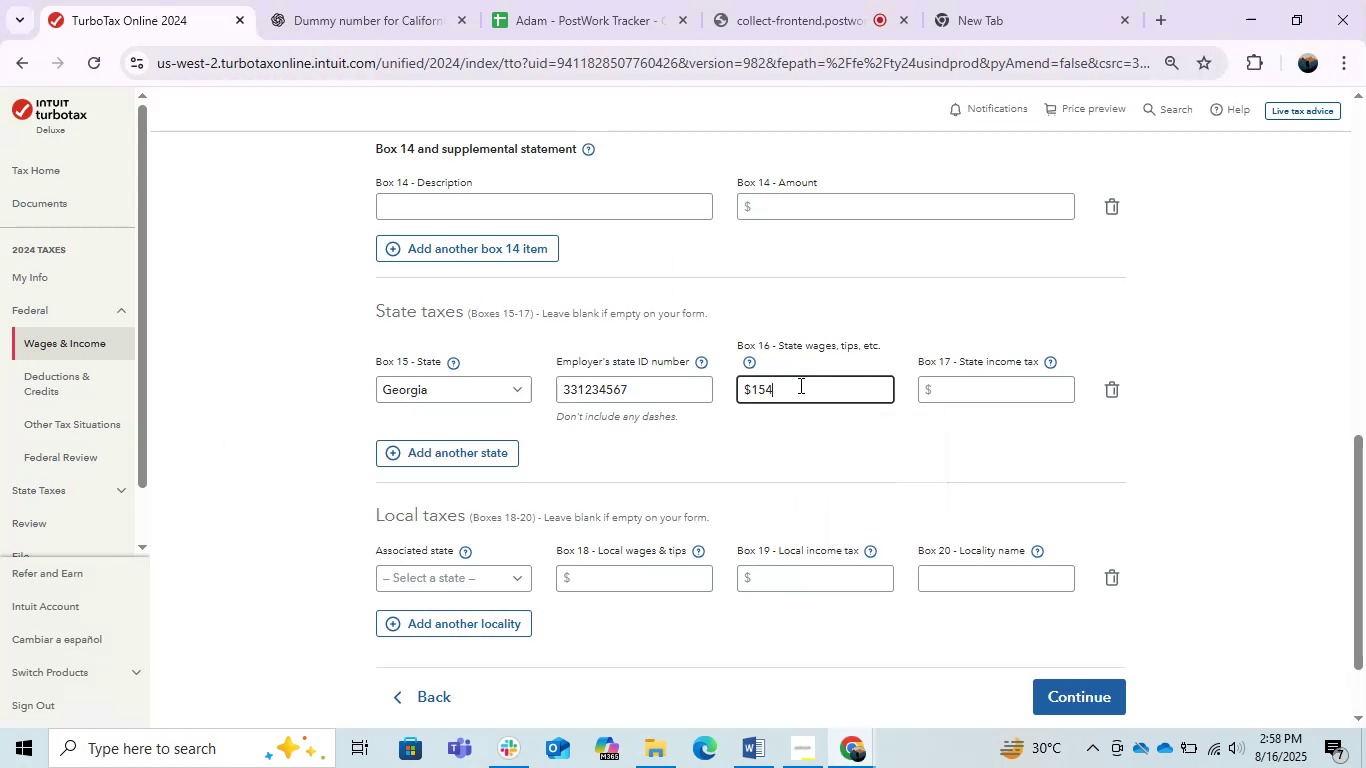 
key(Numpad8)
 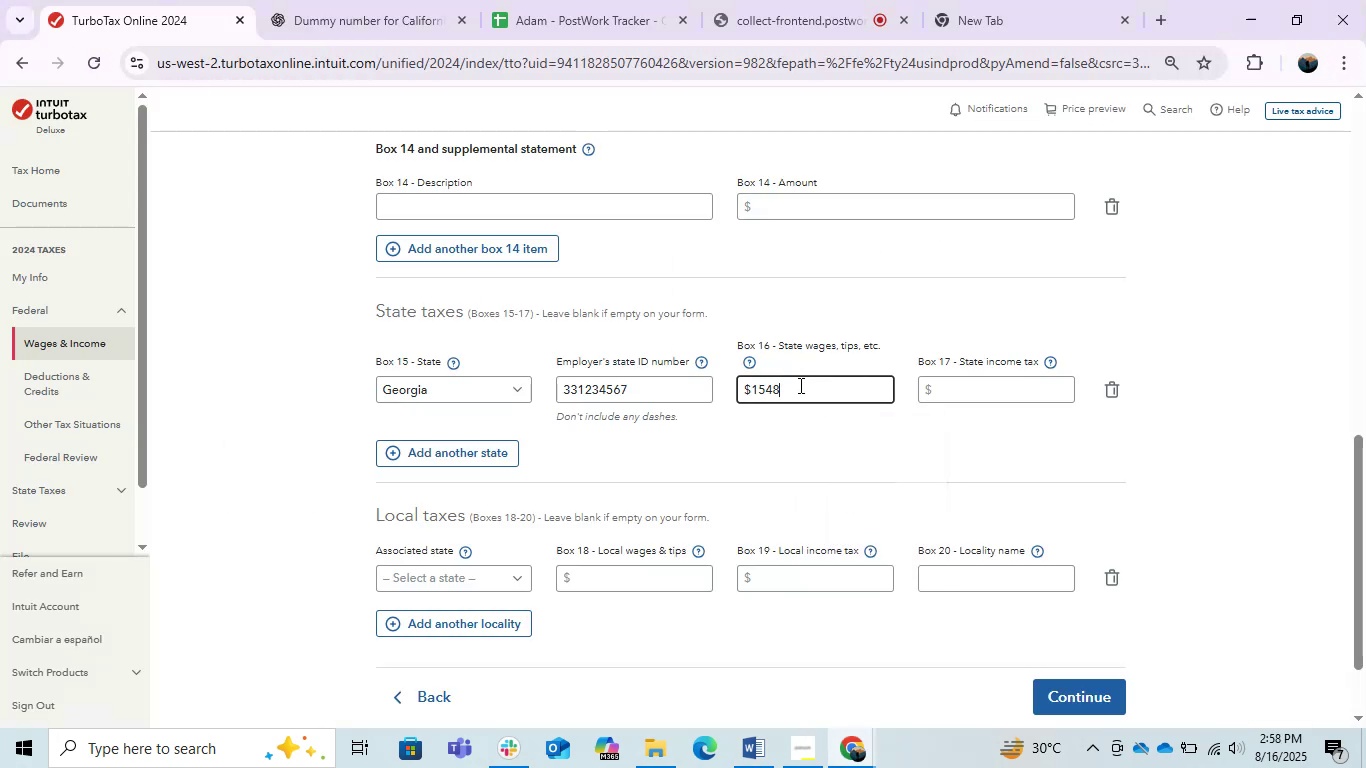 
key(Numpad7)
 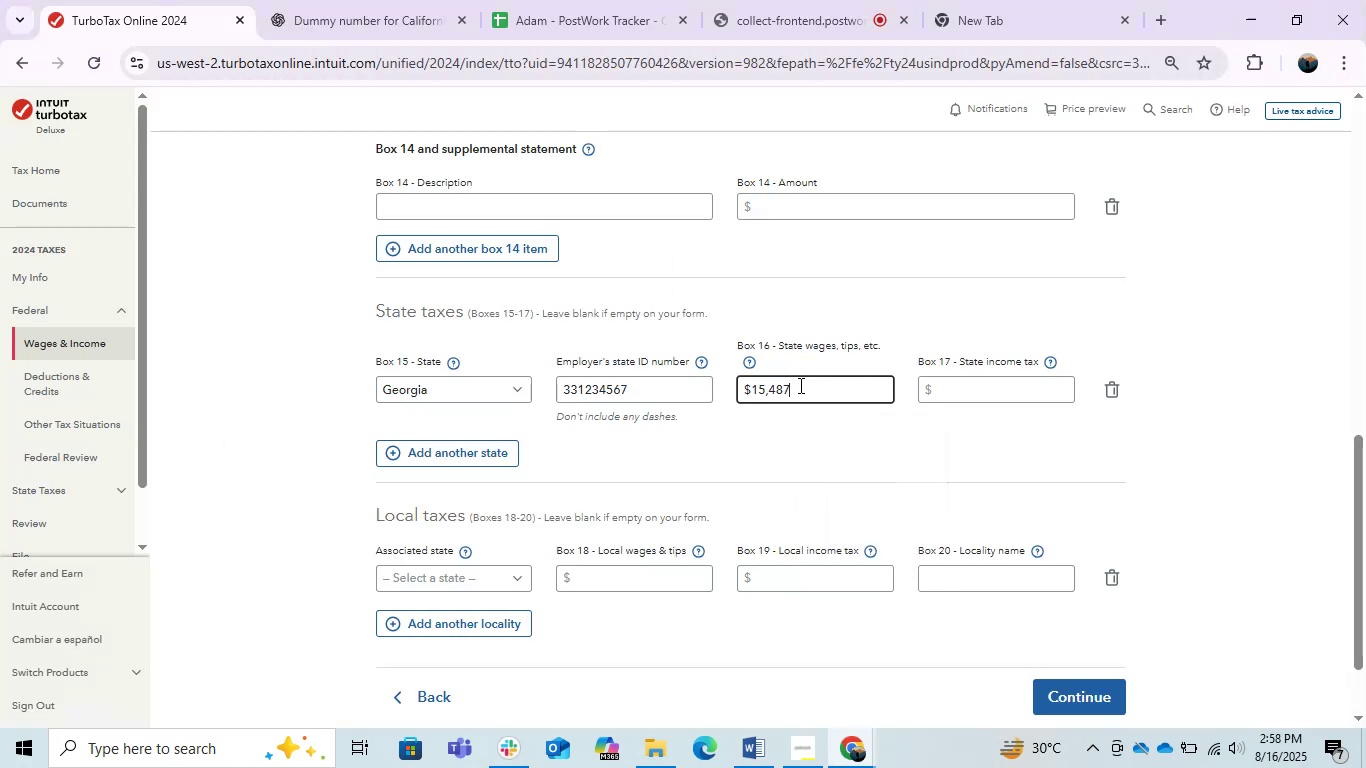 
key(NumpadDecimal)
 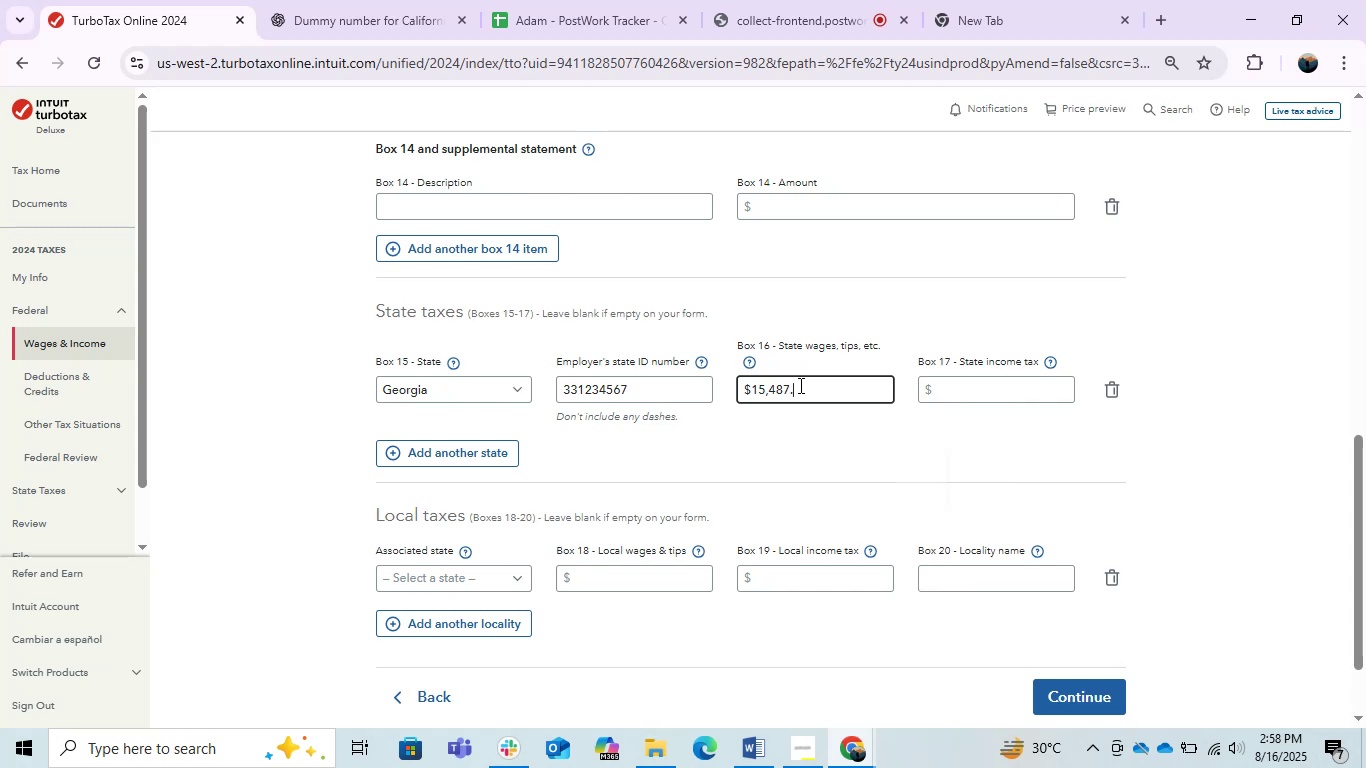 
key(Numpad9)
 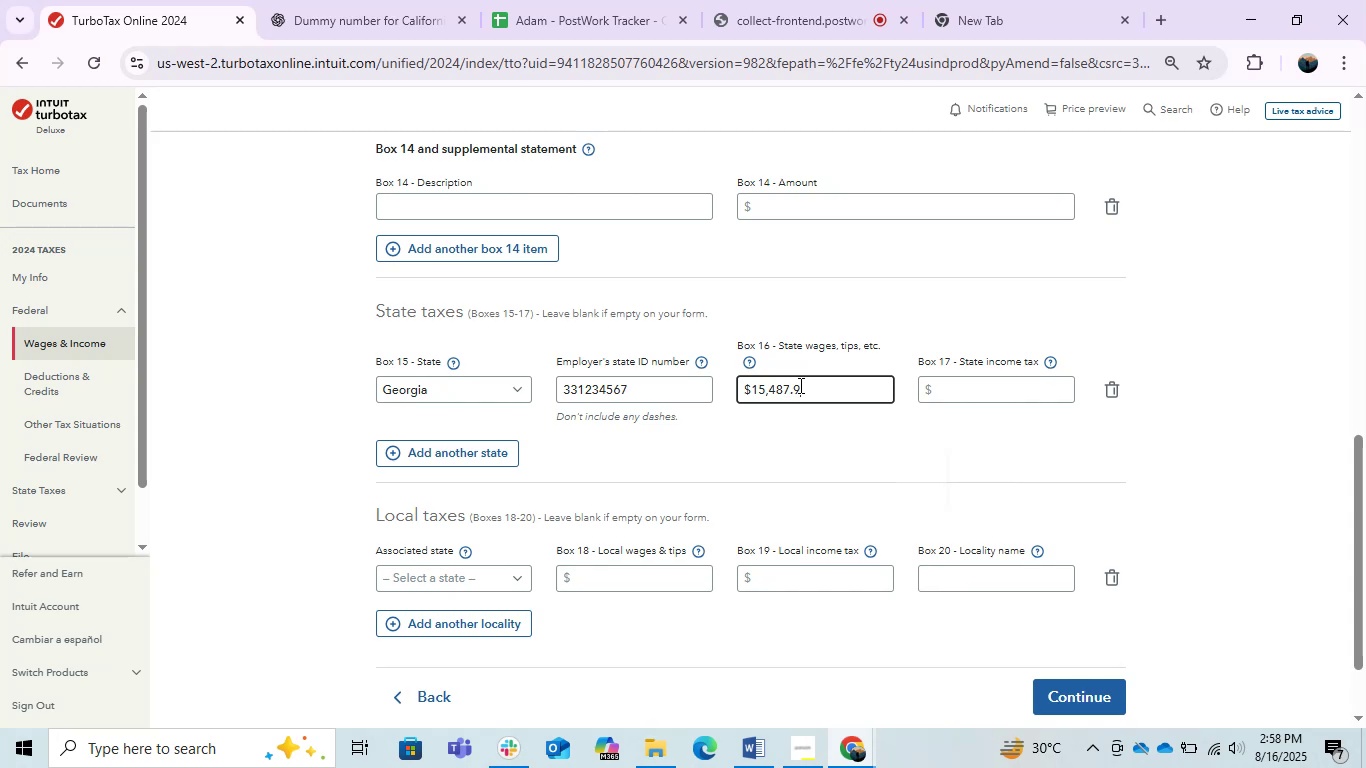 
key(Numpad7)
 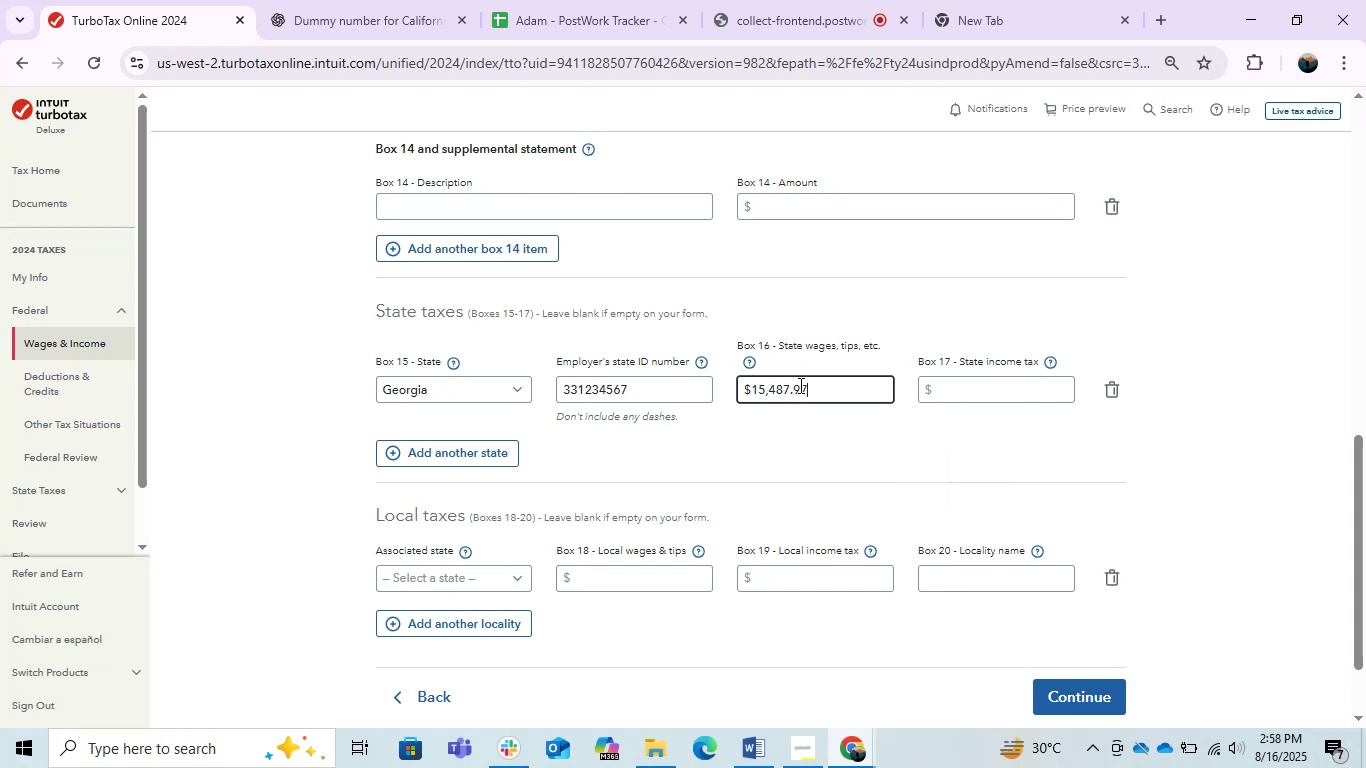 
key(Tab)
 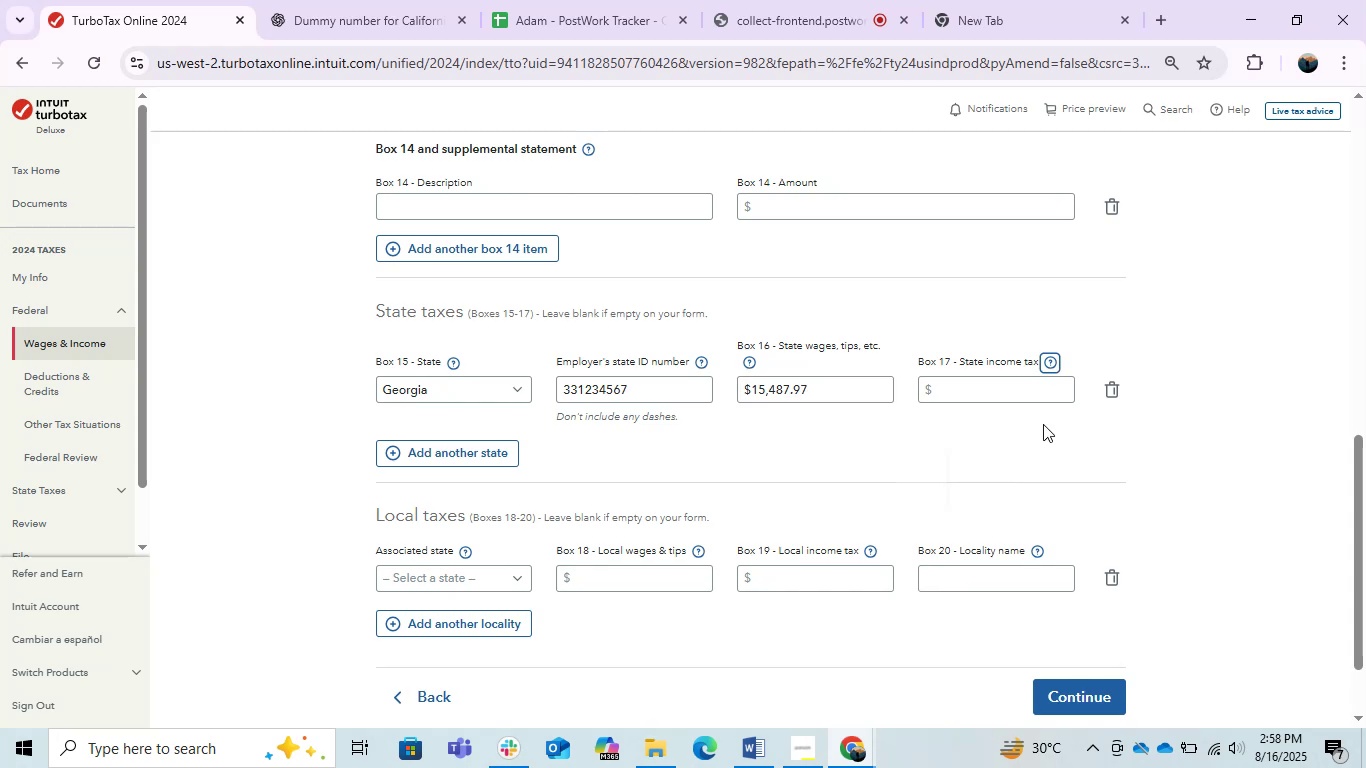 
key(Tab)
 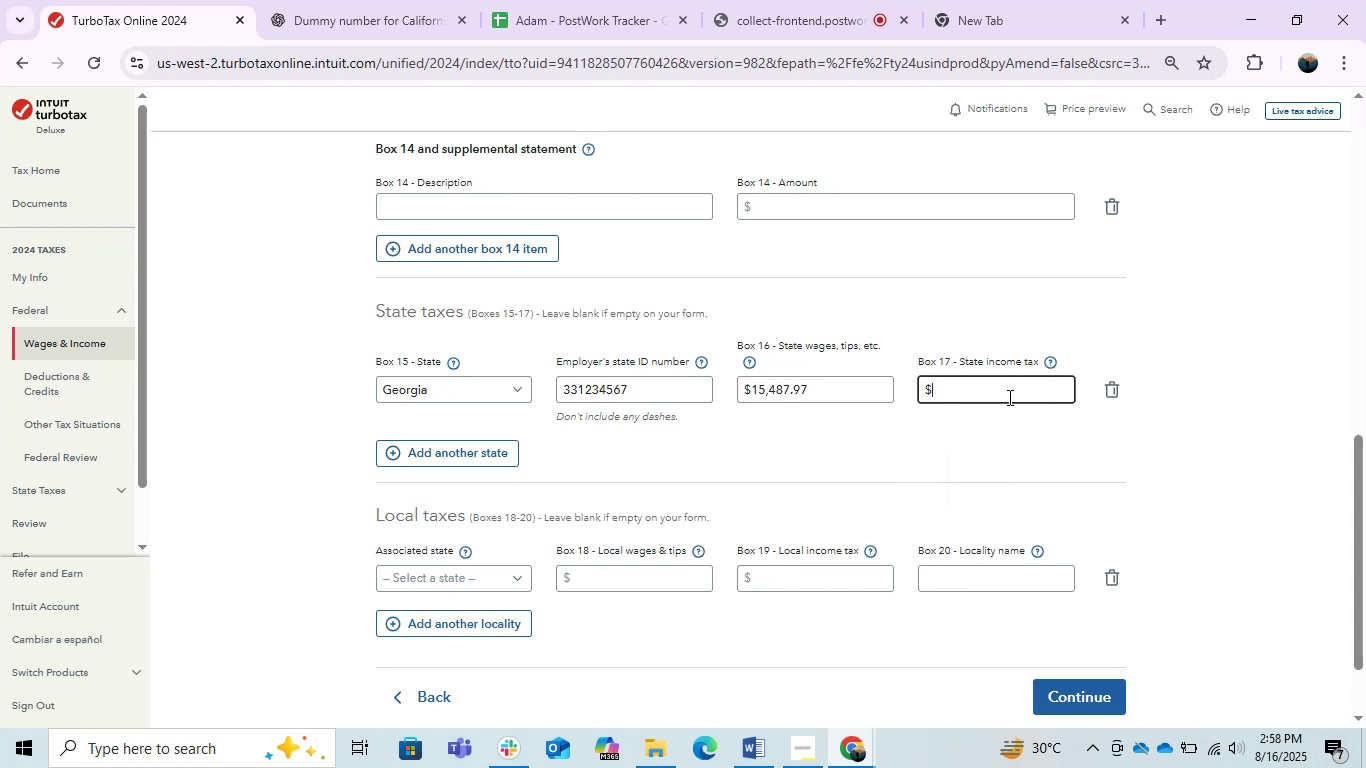 
key(Alt+AltLeft)
 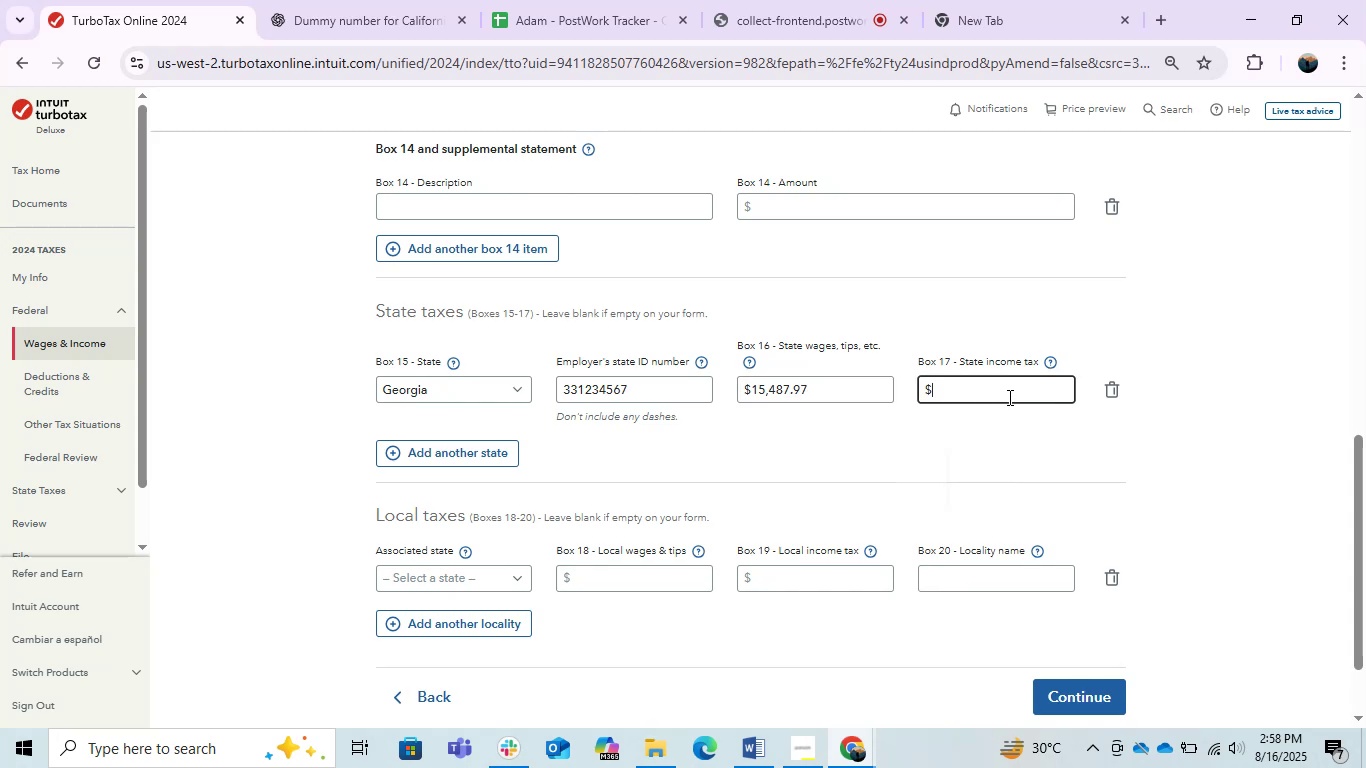 
key(Alt+Tab)
 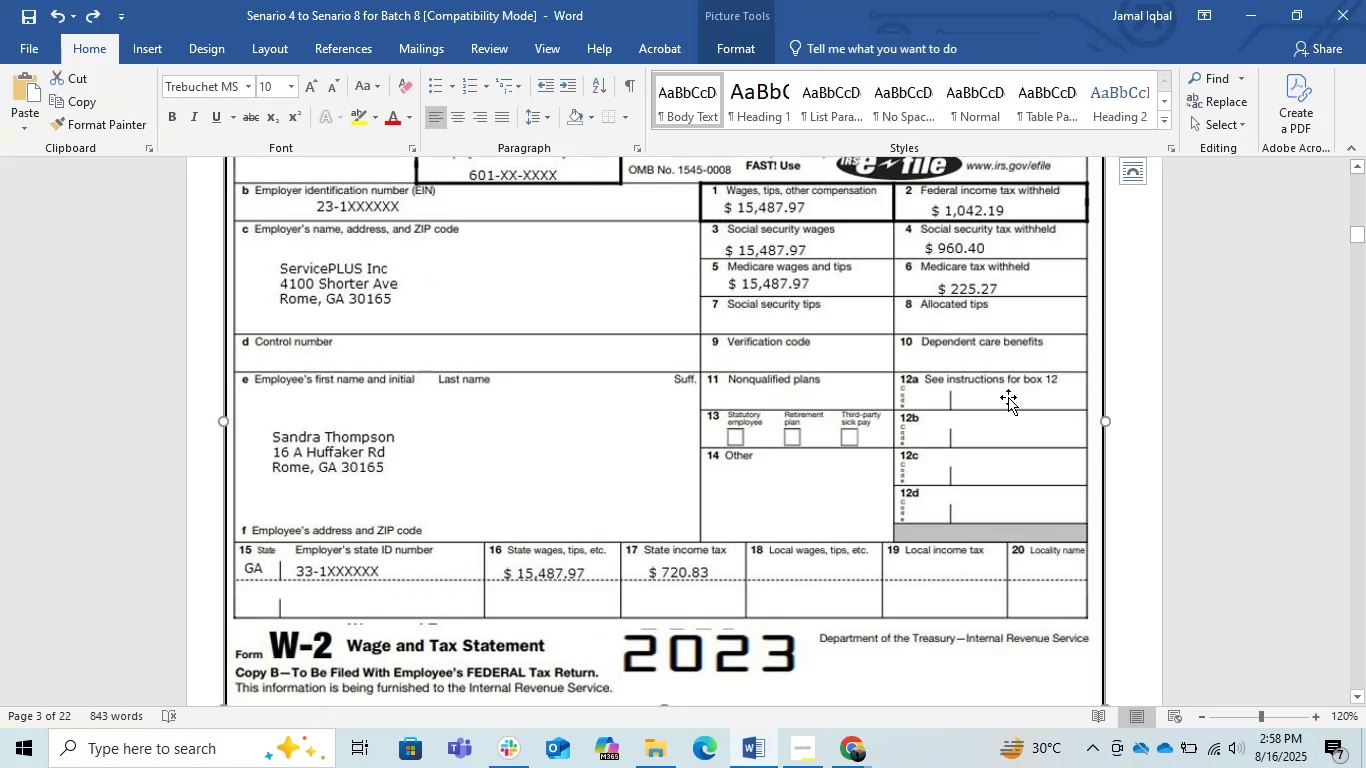 
key(Alt+AltLeft)
 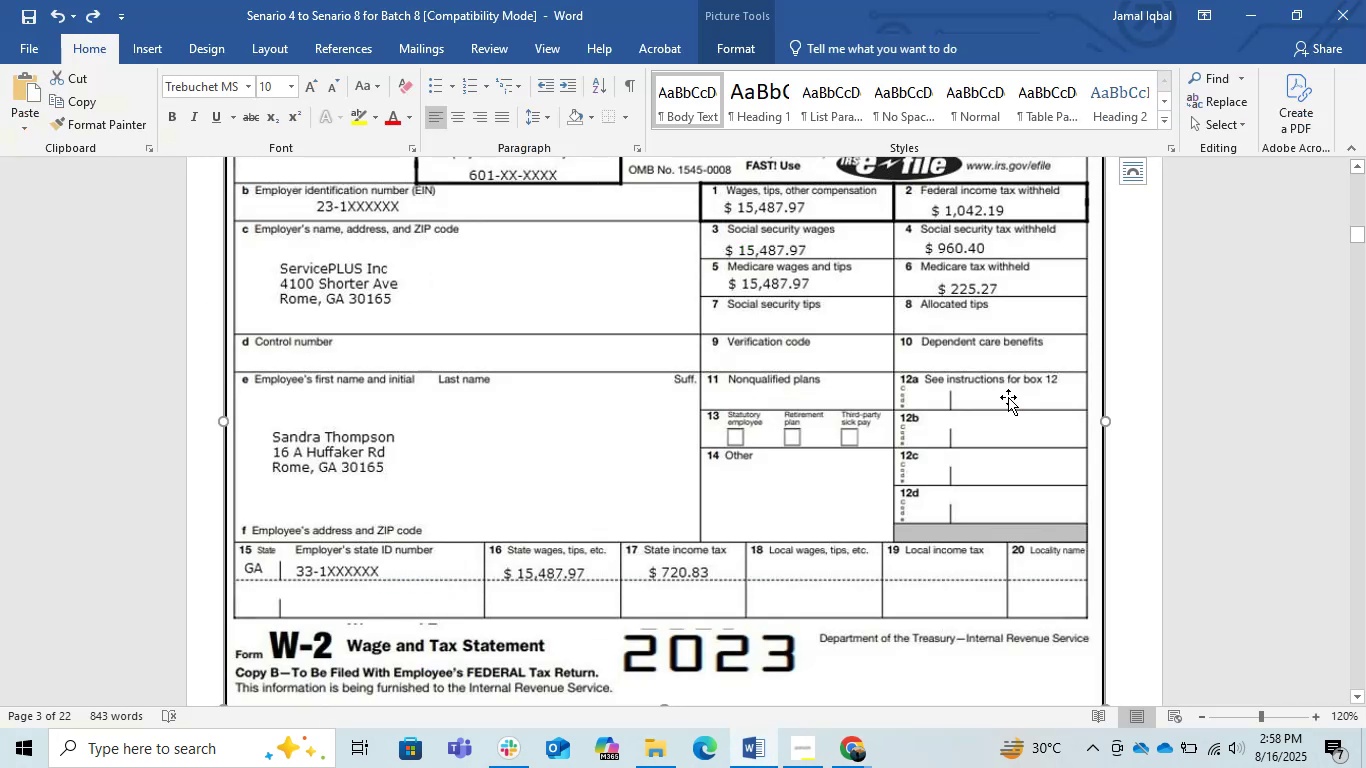 
key(Alt+Tab)
 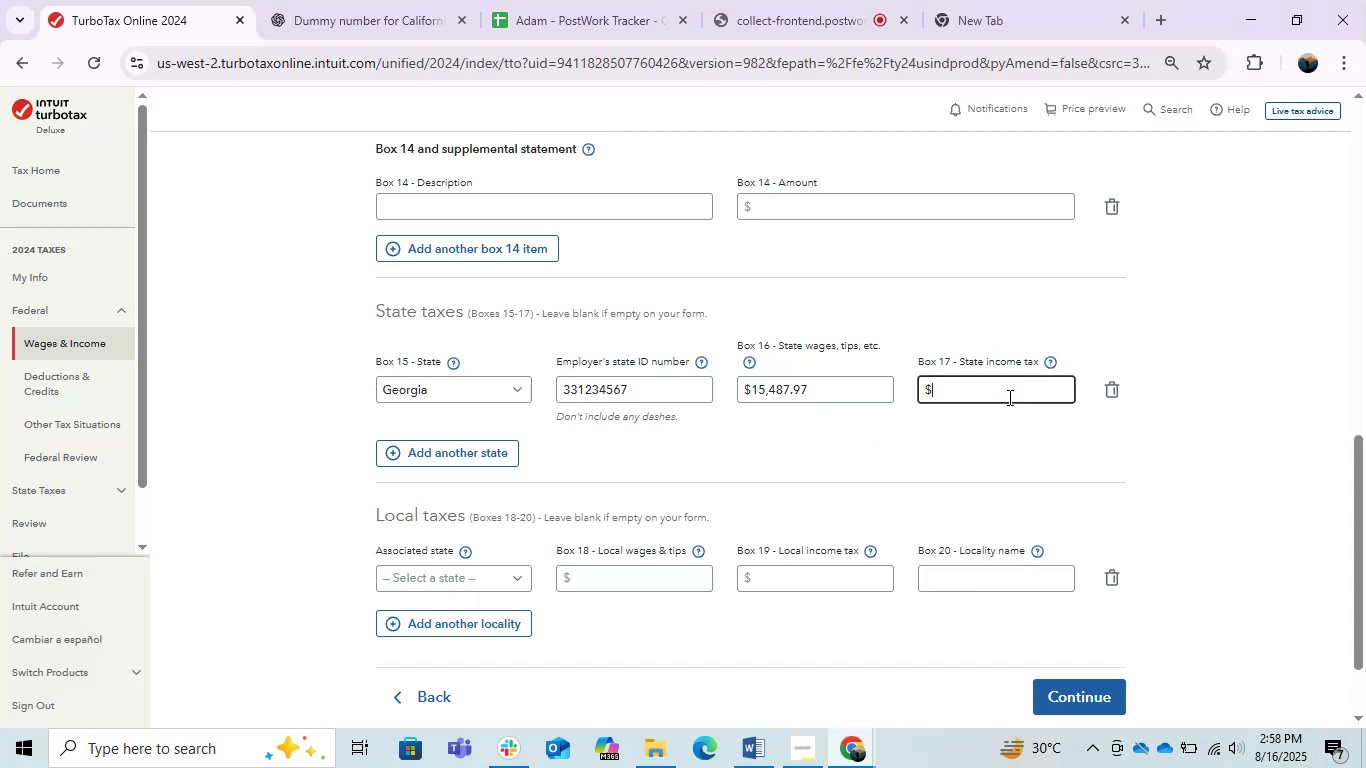 
key(Numpad7)
 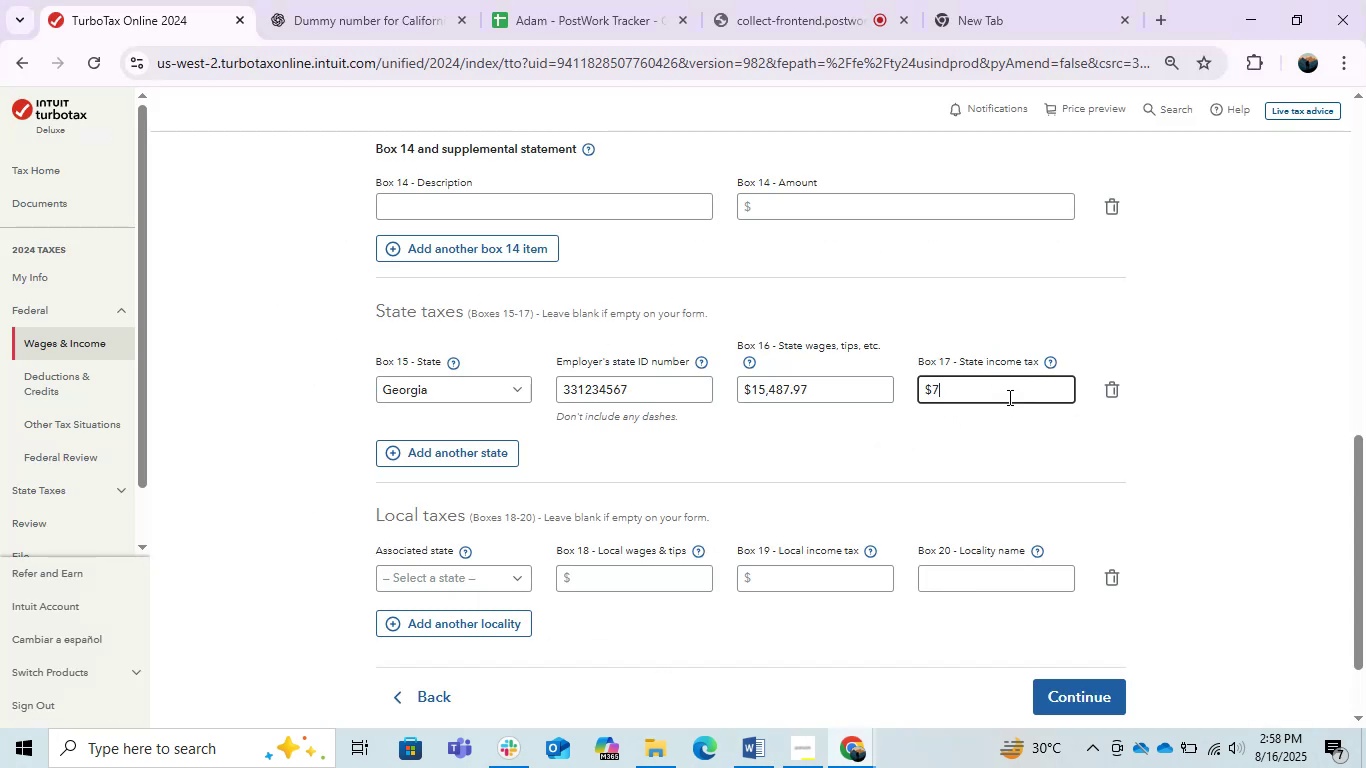 
key(Numpad2)
 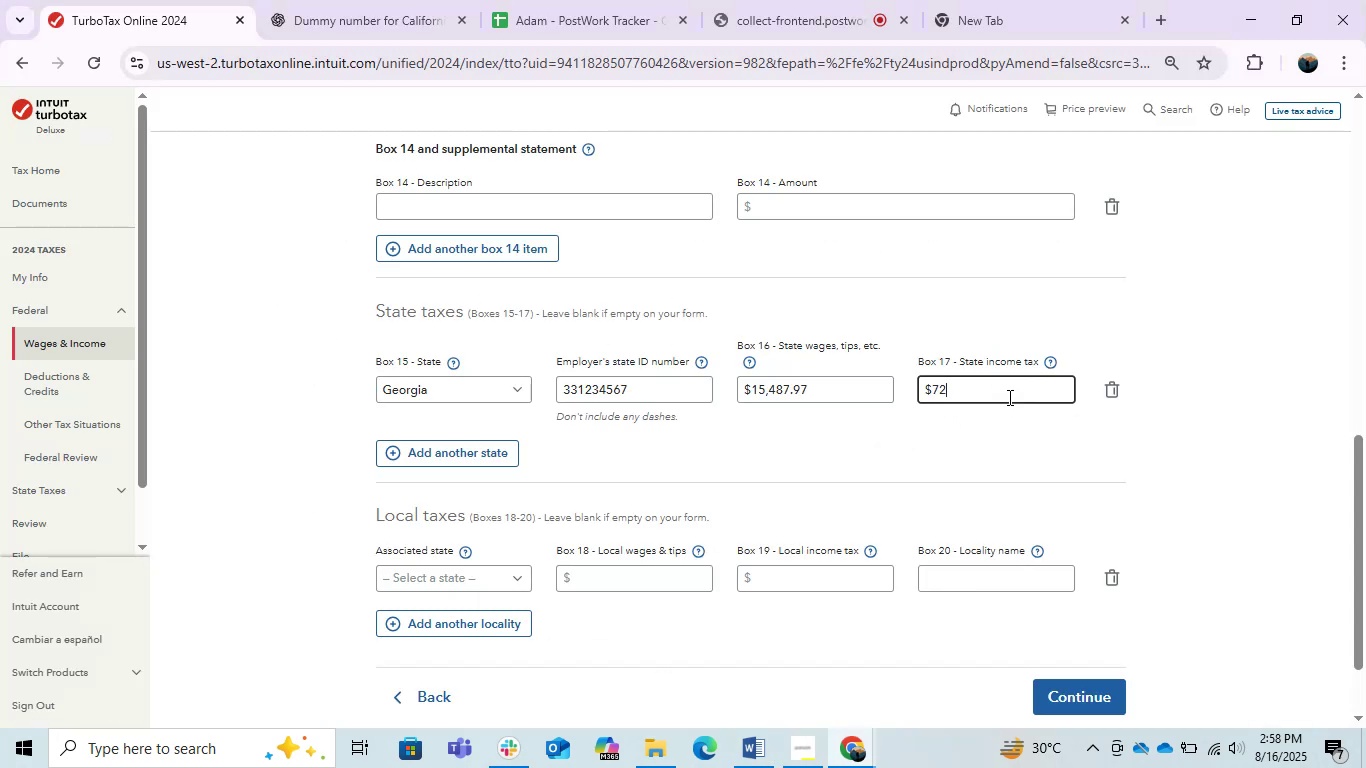 
key(Numpad0)
 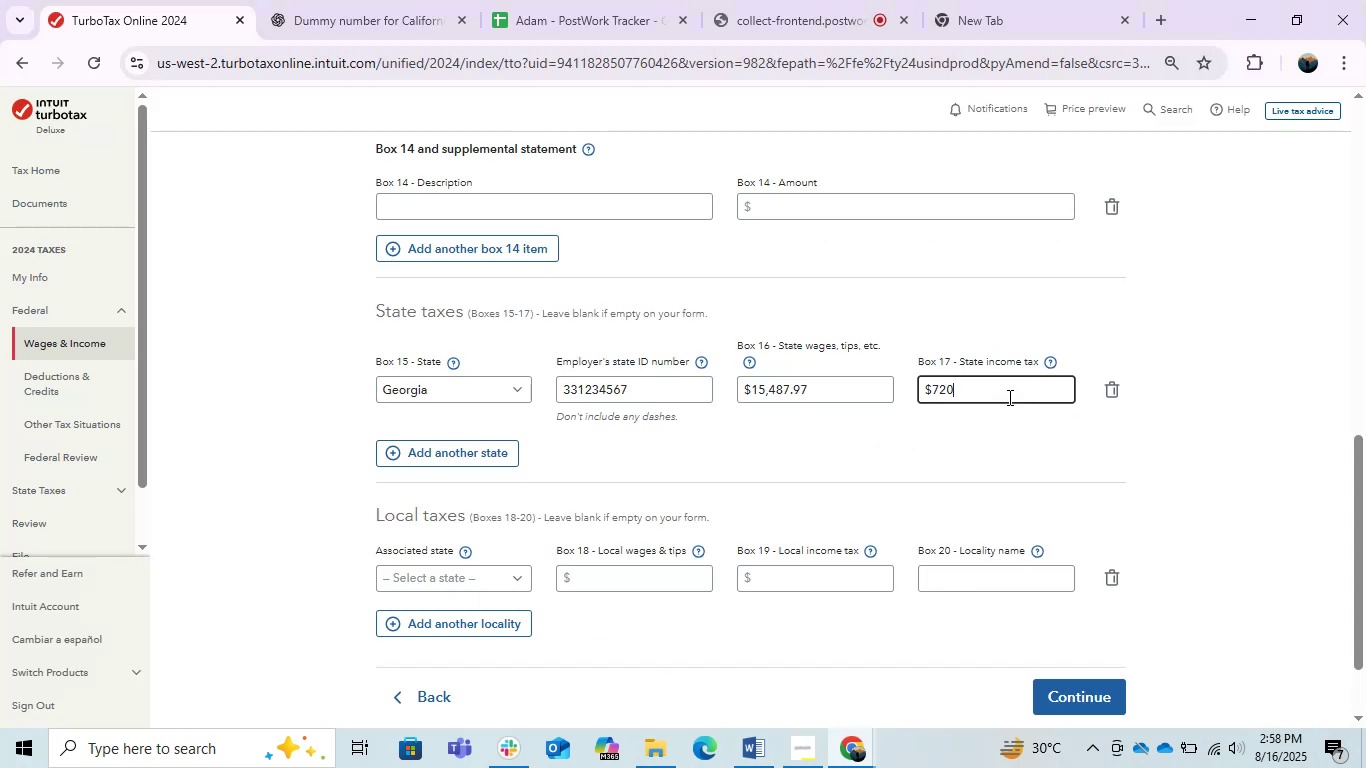 
key(NumpadDecimal)
 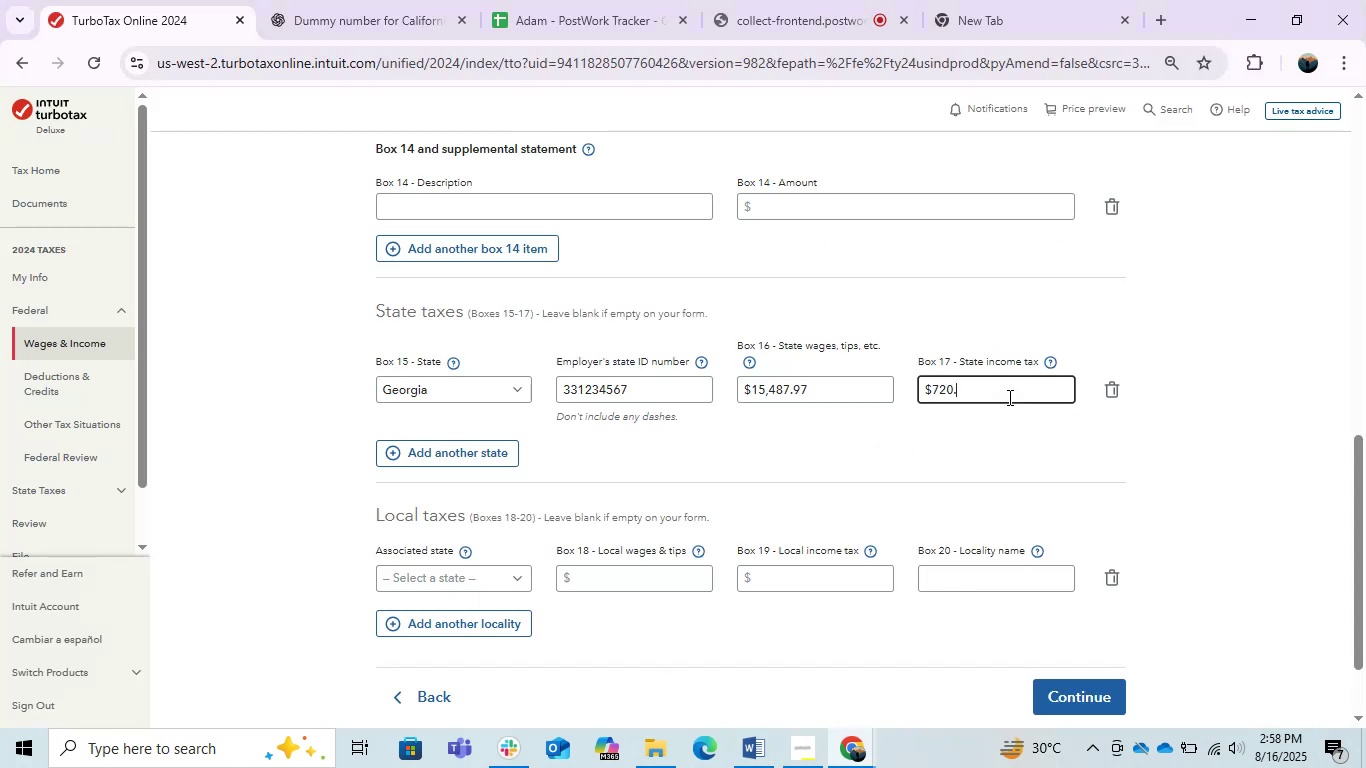 
key(Numpad8)
 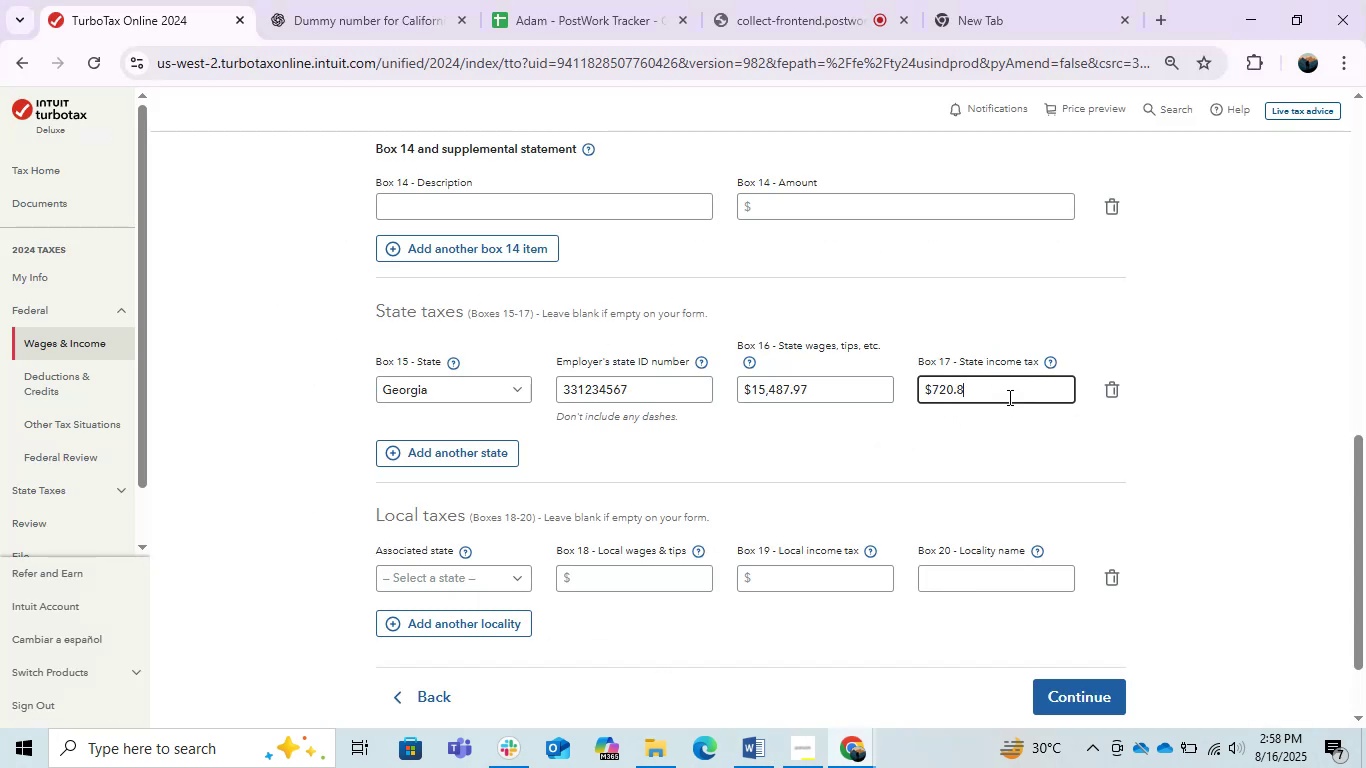 
key(Numpad3)
 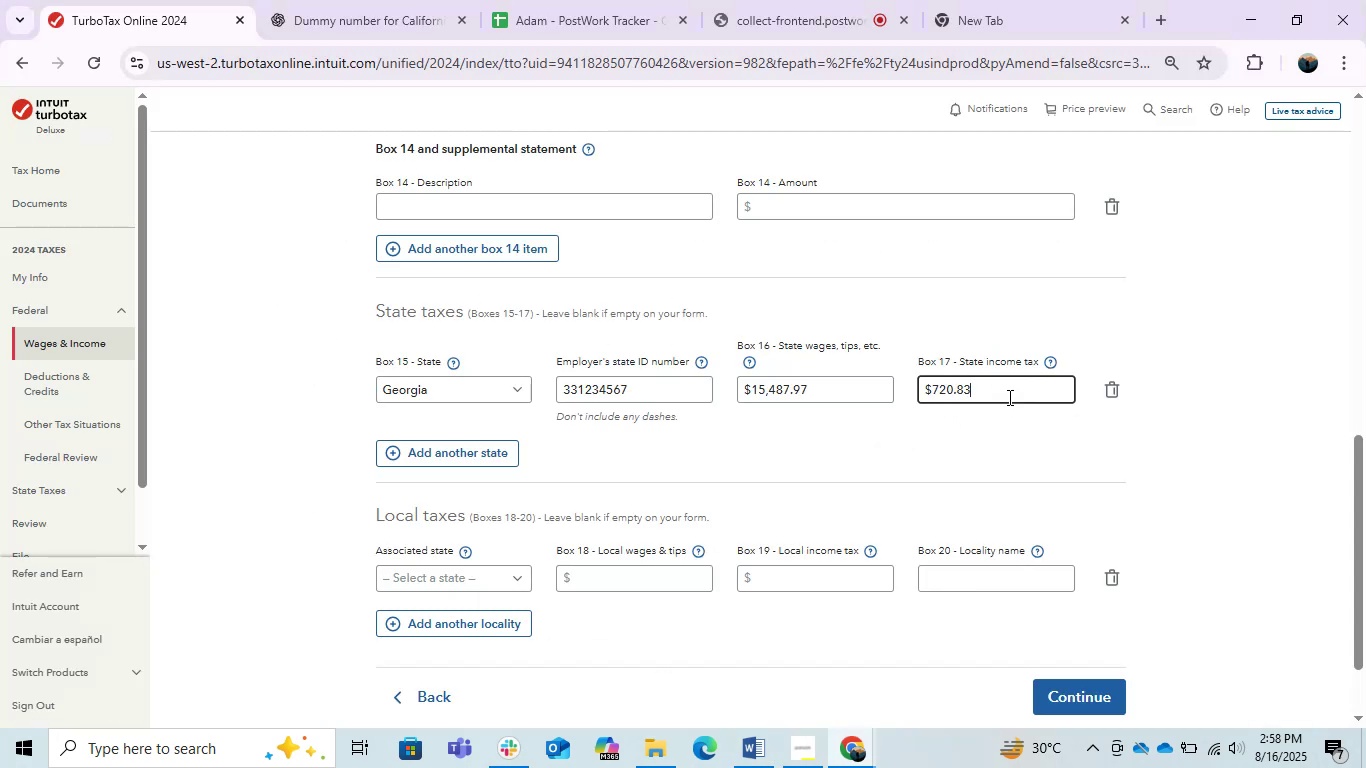 
key(Tab)
 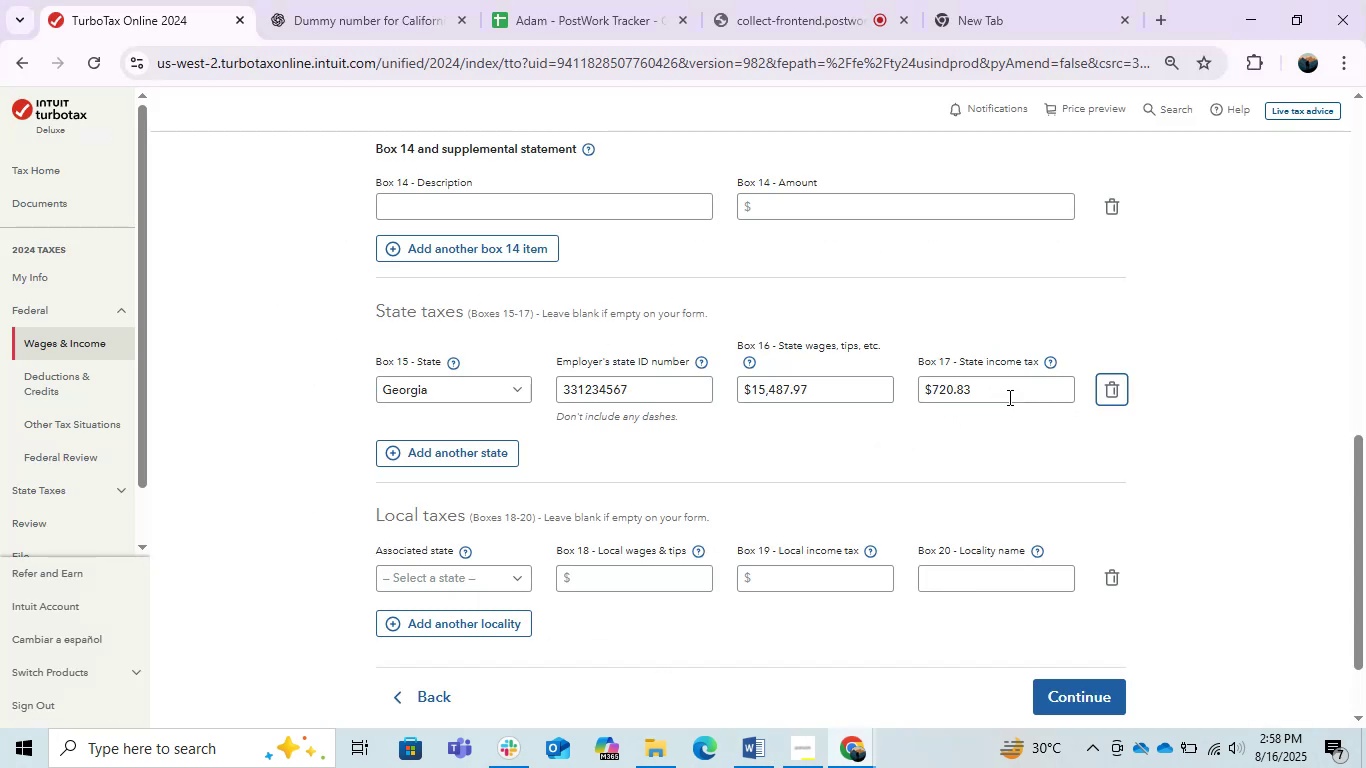 
key(Alt+AltLeft)
 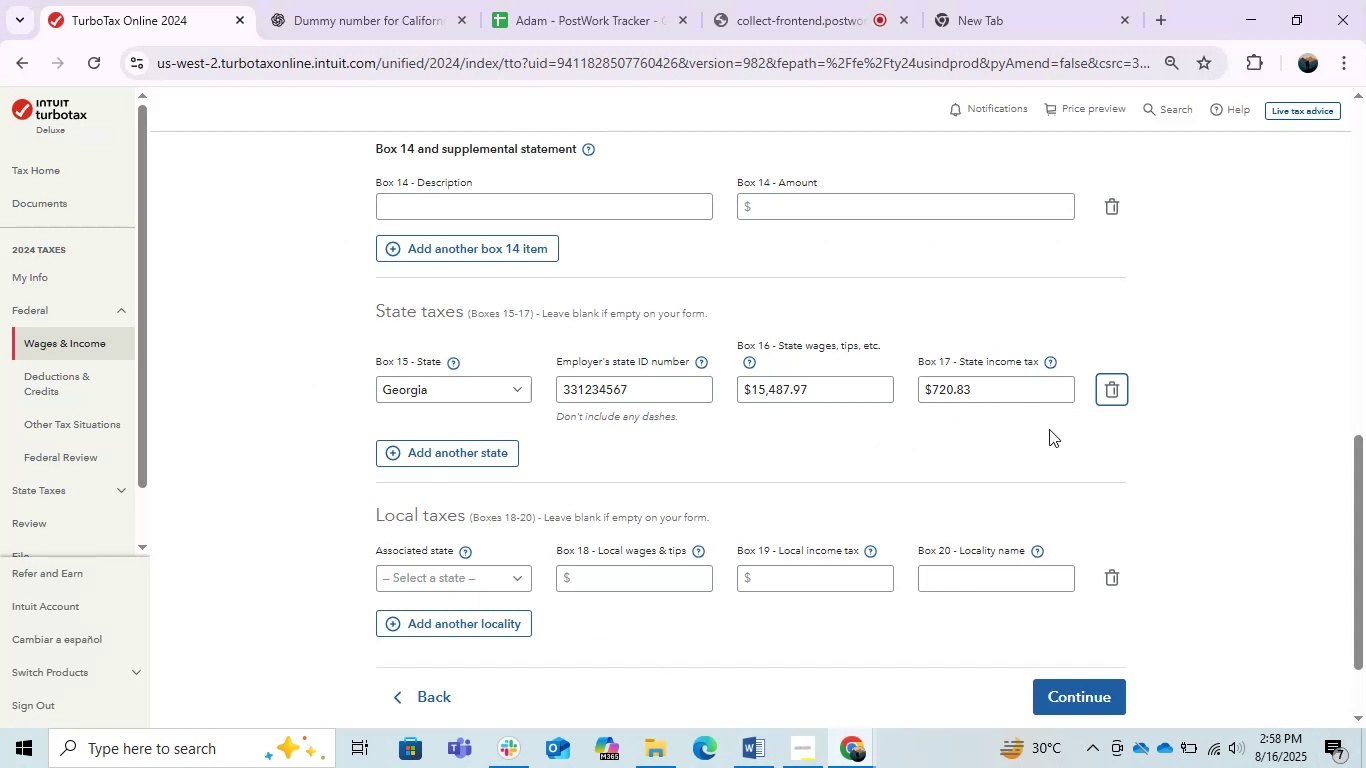 
key(Alt+Tab)
 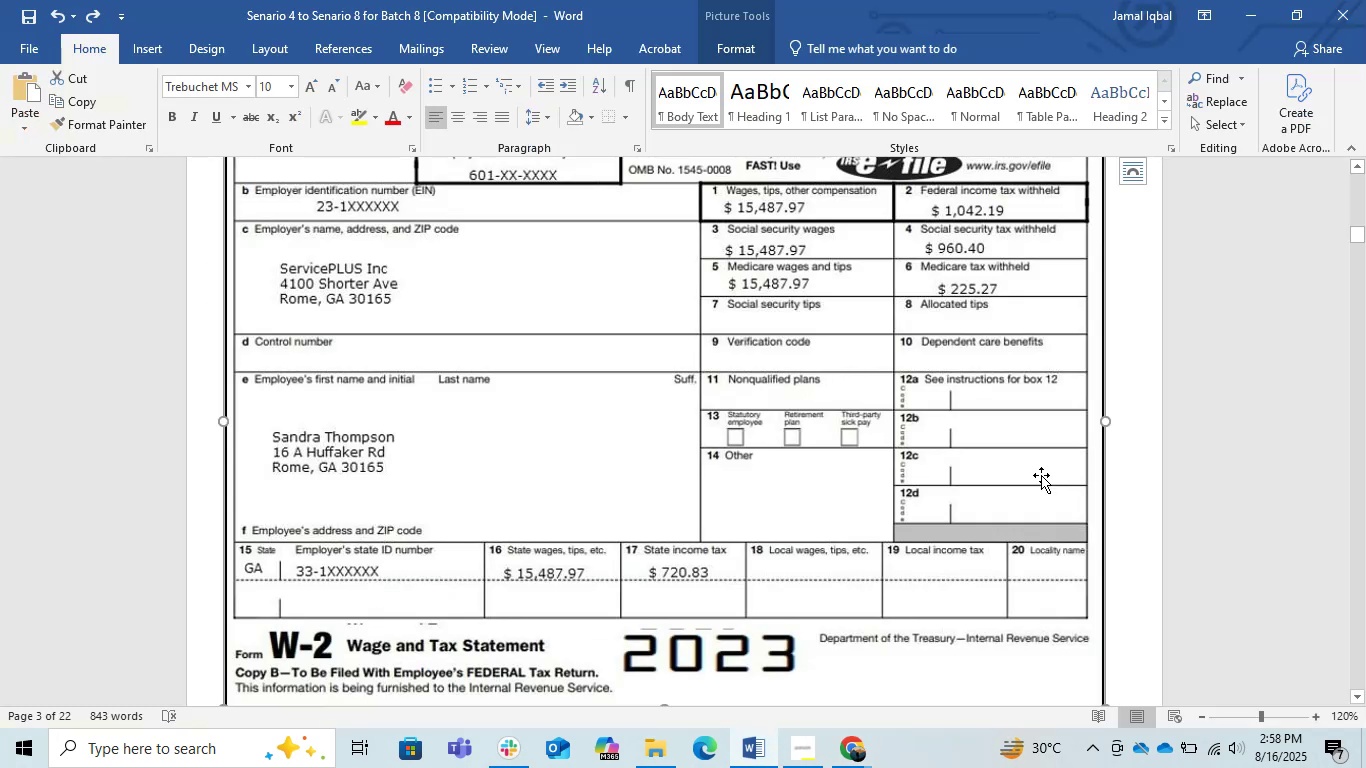 
key(Alt+AltLeft)
 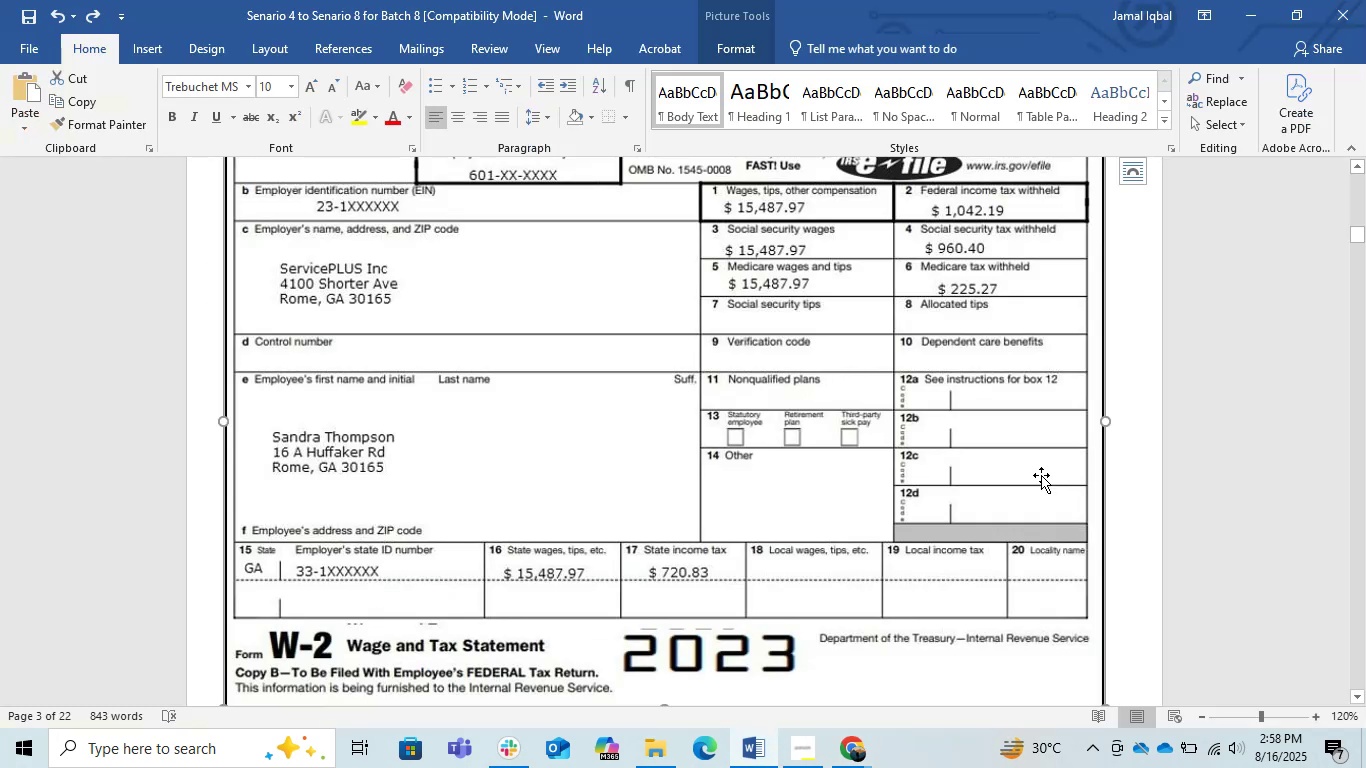 
key(Alt+Tab)
 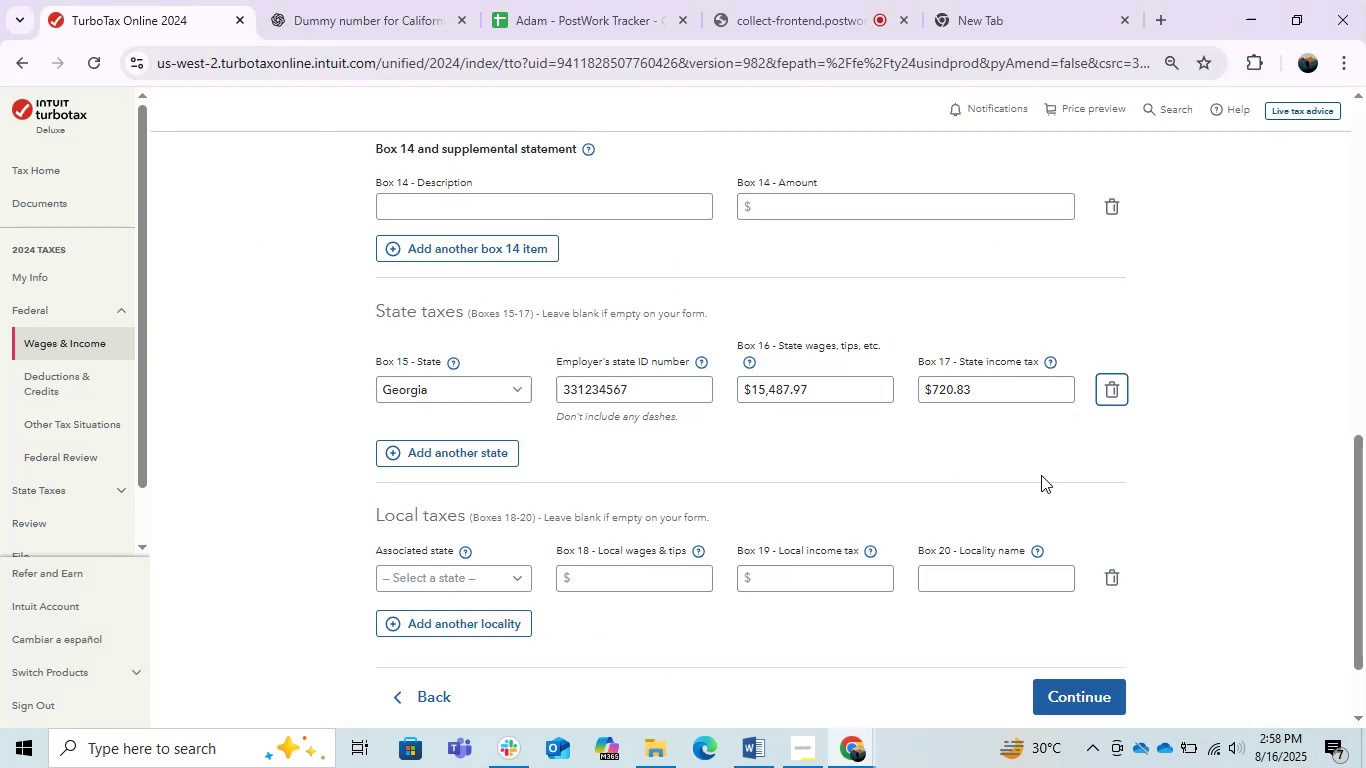 
left_click([1026, 439])
 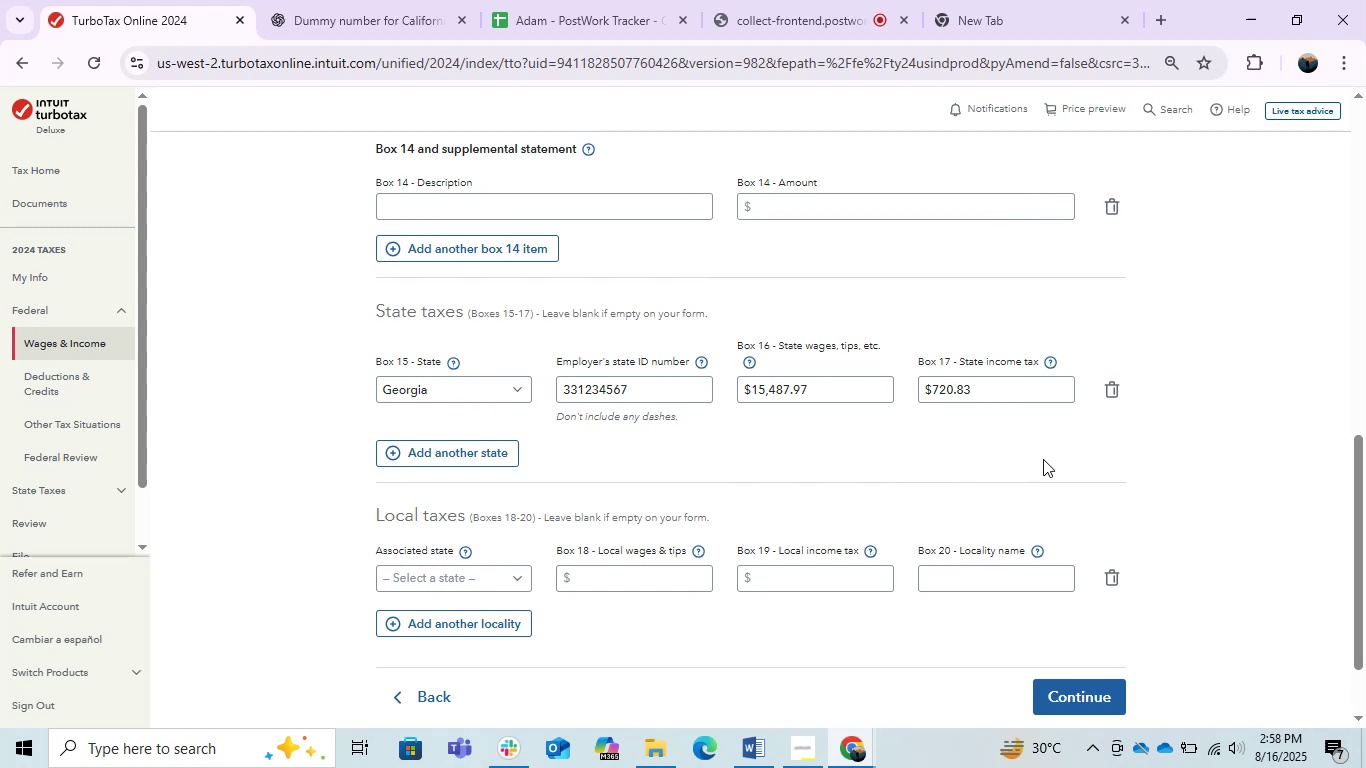 
scroll: coordinate [1043, 459], scroll_direction: up, amount: 3.0
 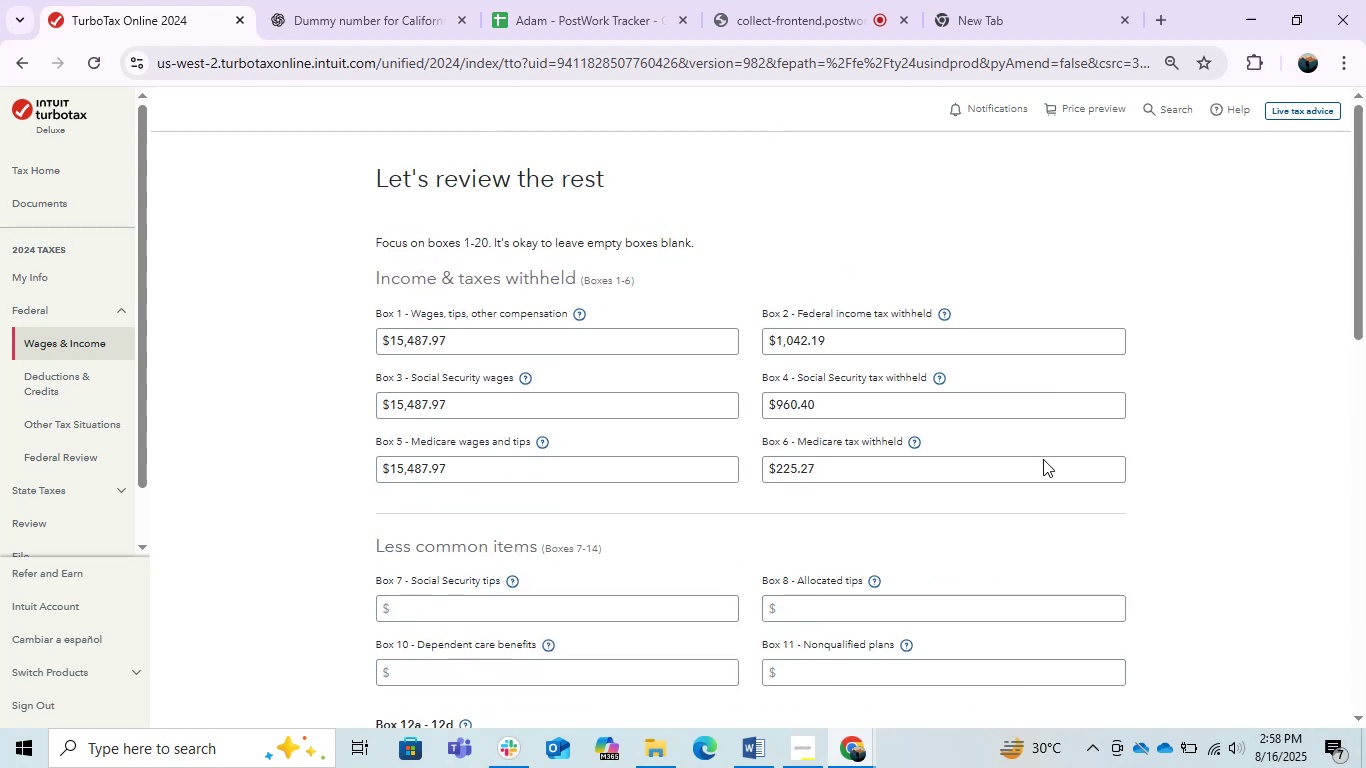 
key(Alt+AltLeft)
 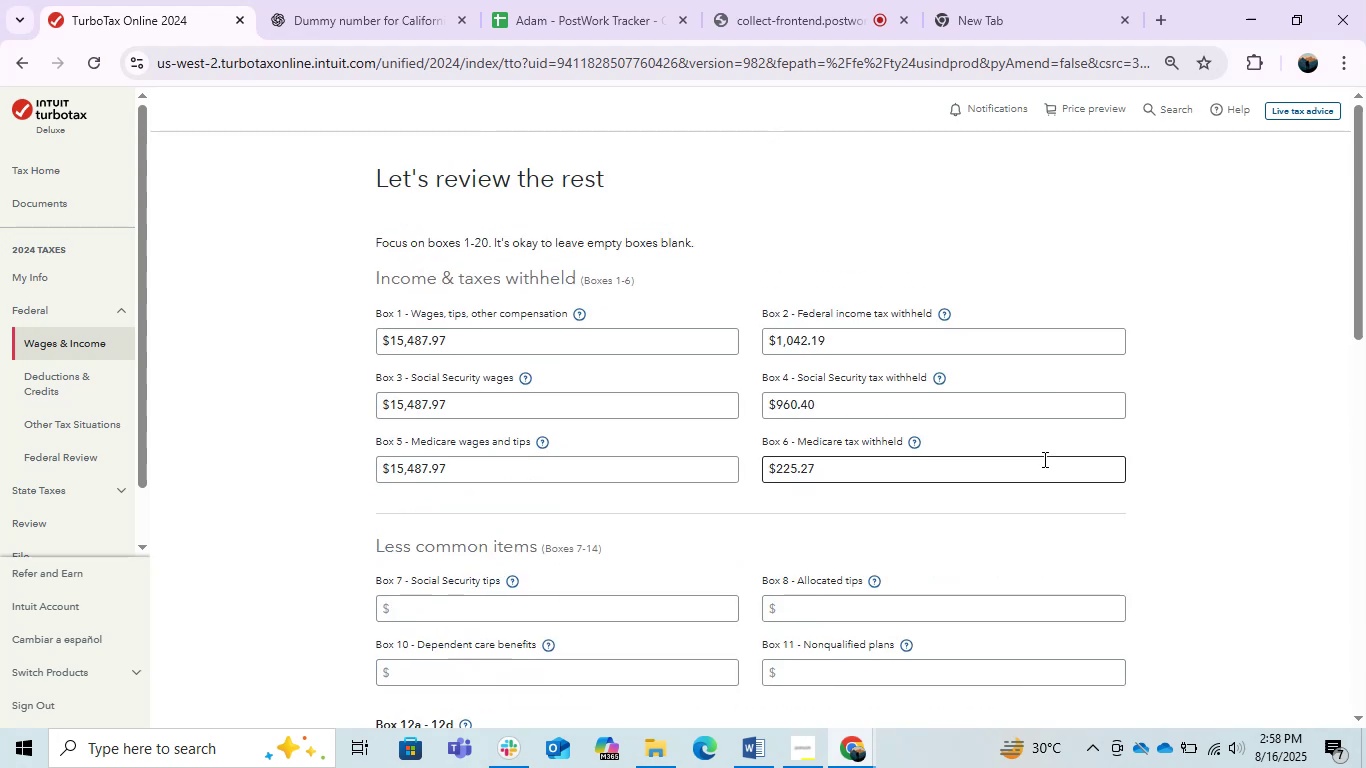 
key(Alt+Tab)
 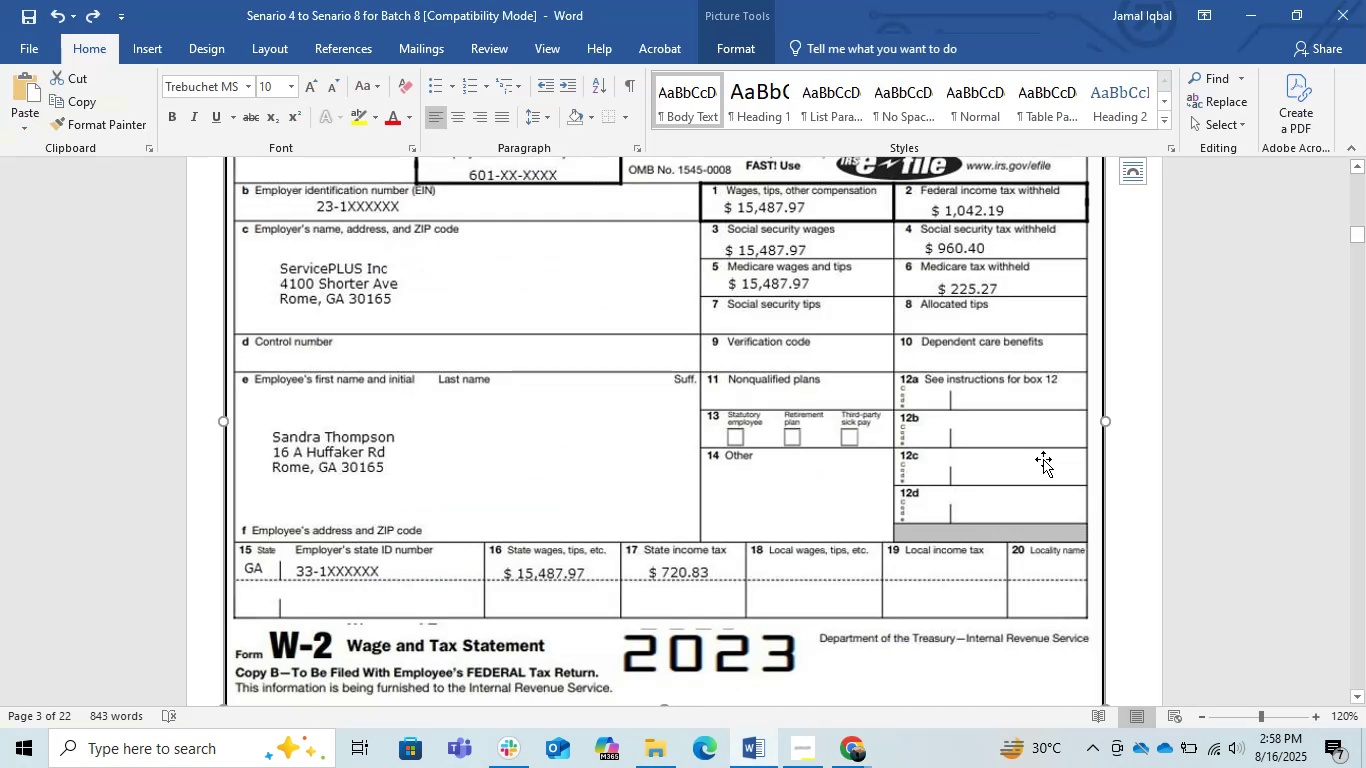 
scroll: coordinate [1043, 459], scroll_direction: up, amount: 1.0
 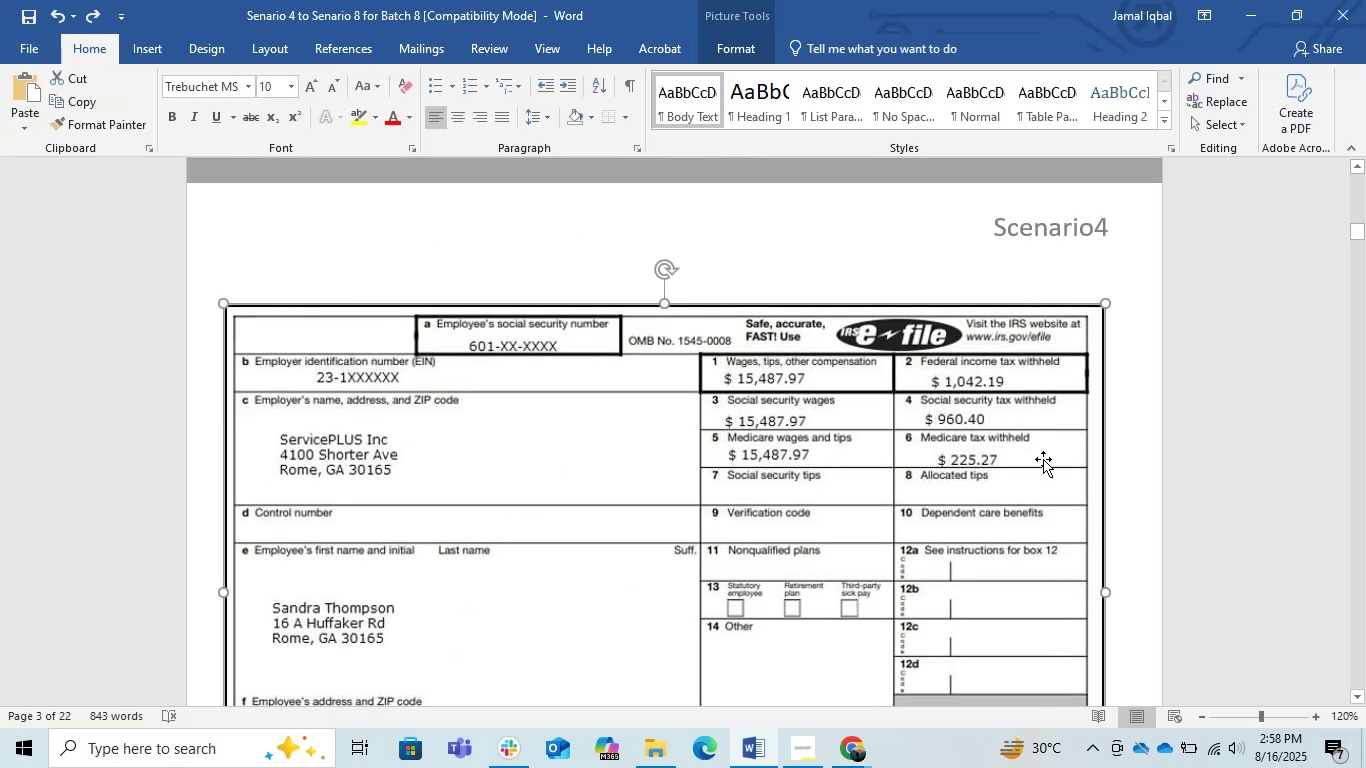 
scroll: coordinate [1043, 459], scroll_direction: down, amount: 1.0
 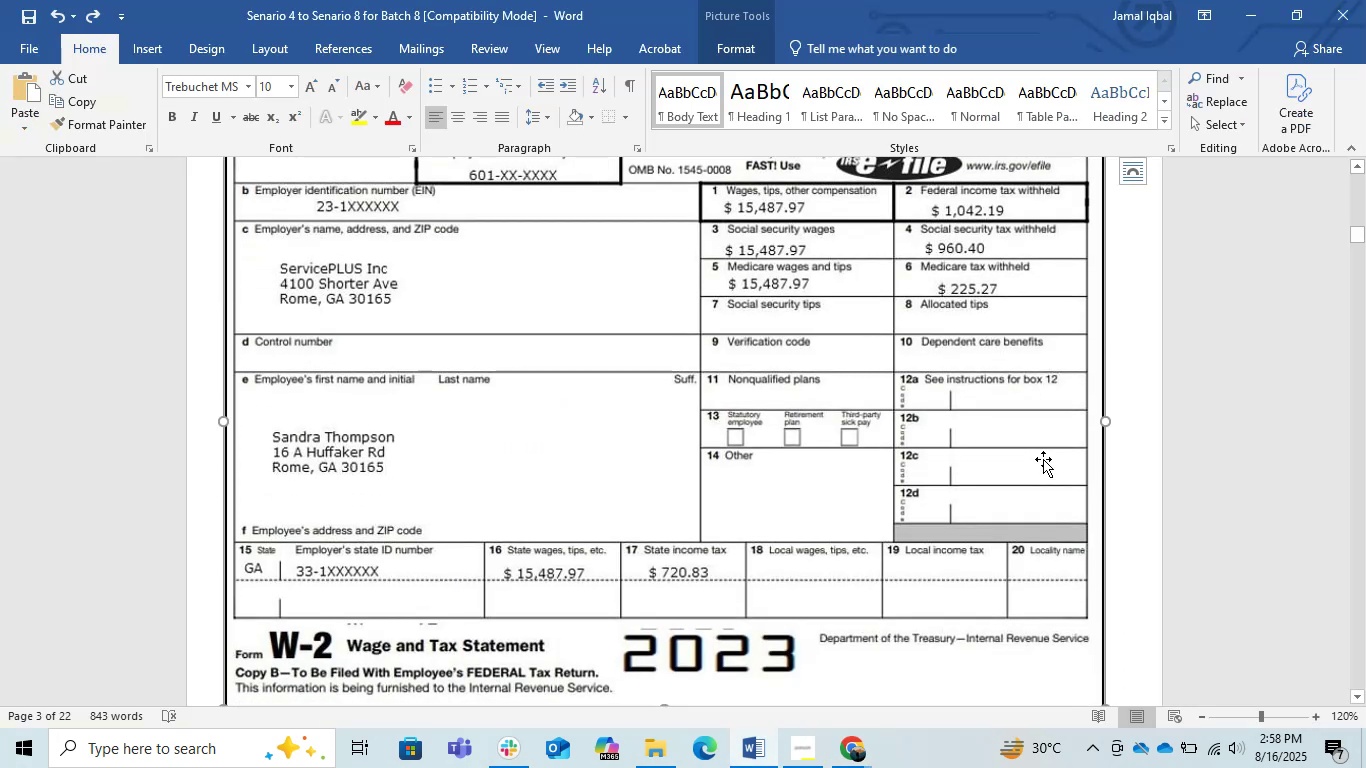 
key(Alt+AltLeft)
 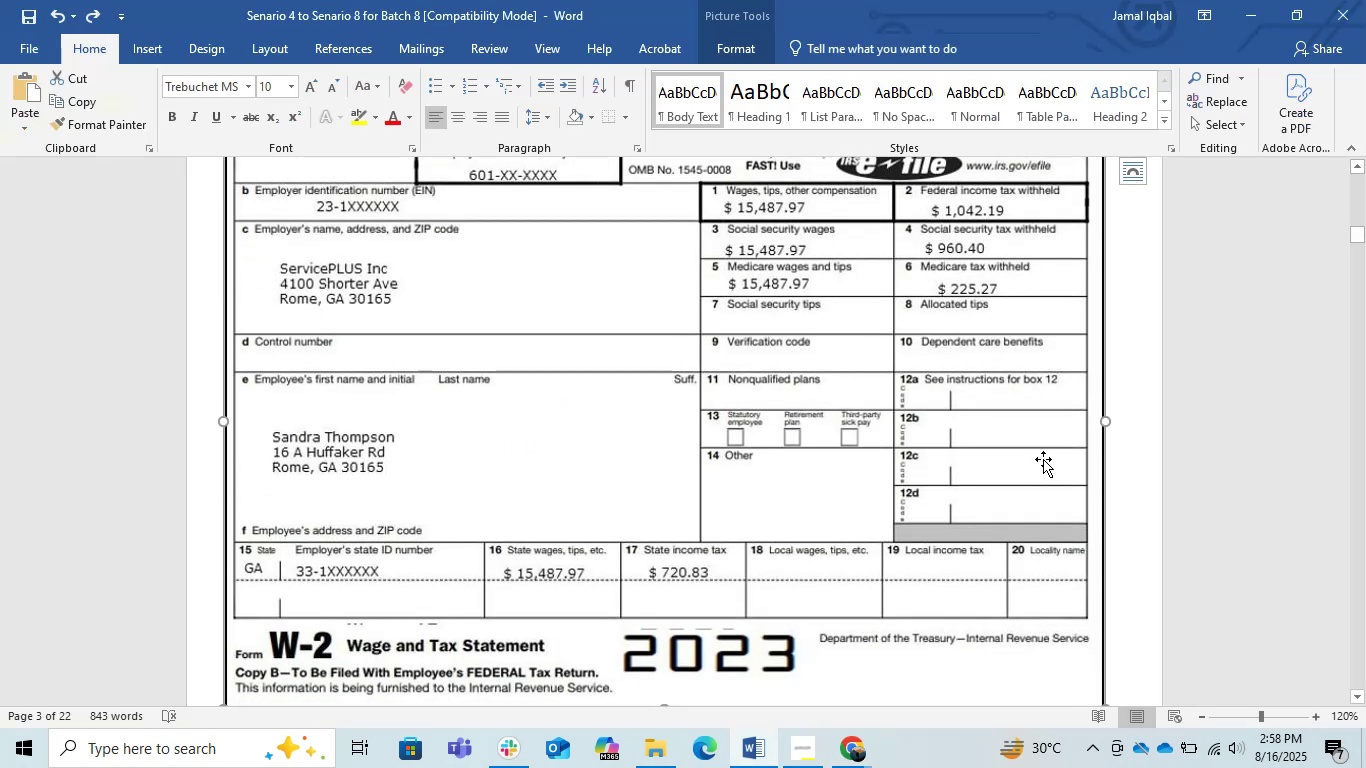 
key(Alt+Tab)
 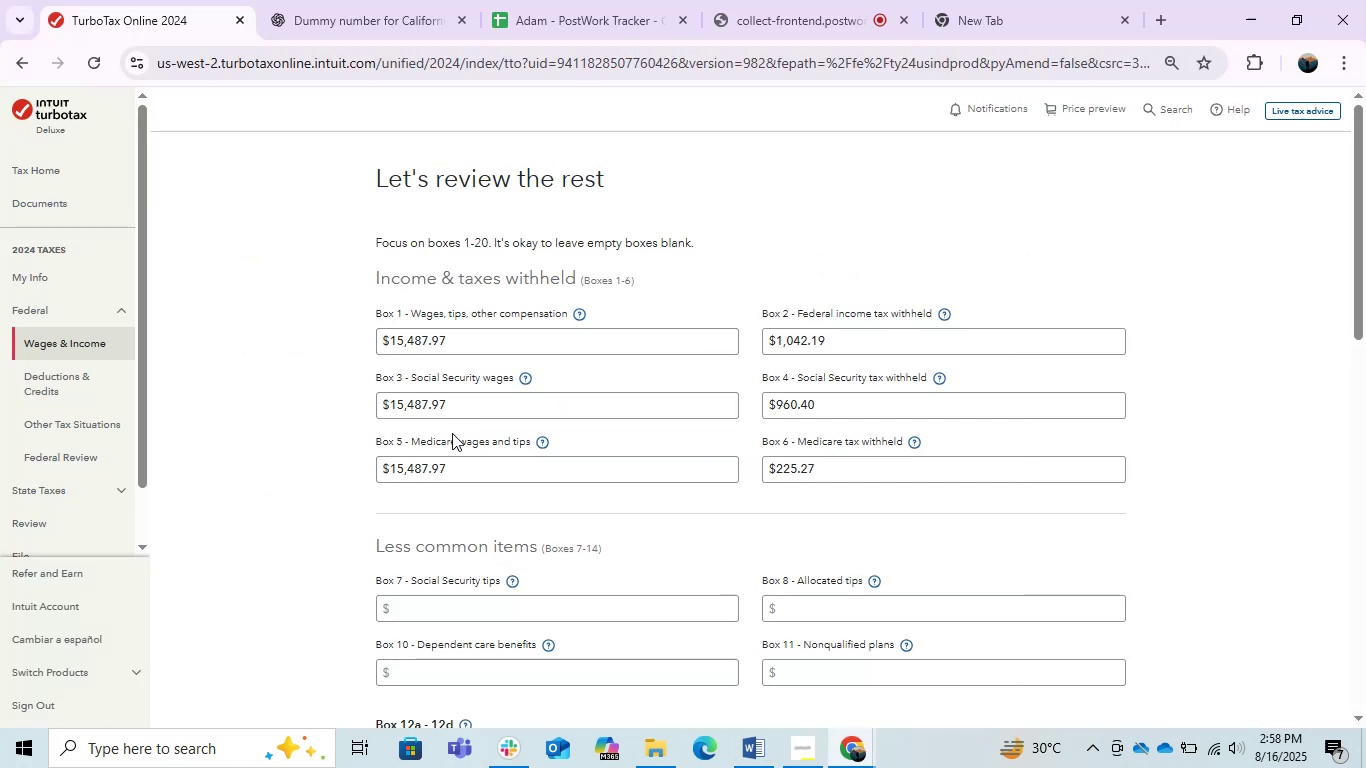 
key(Alt+AltLeft)
 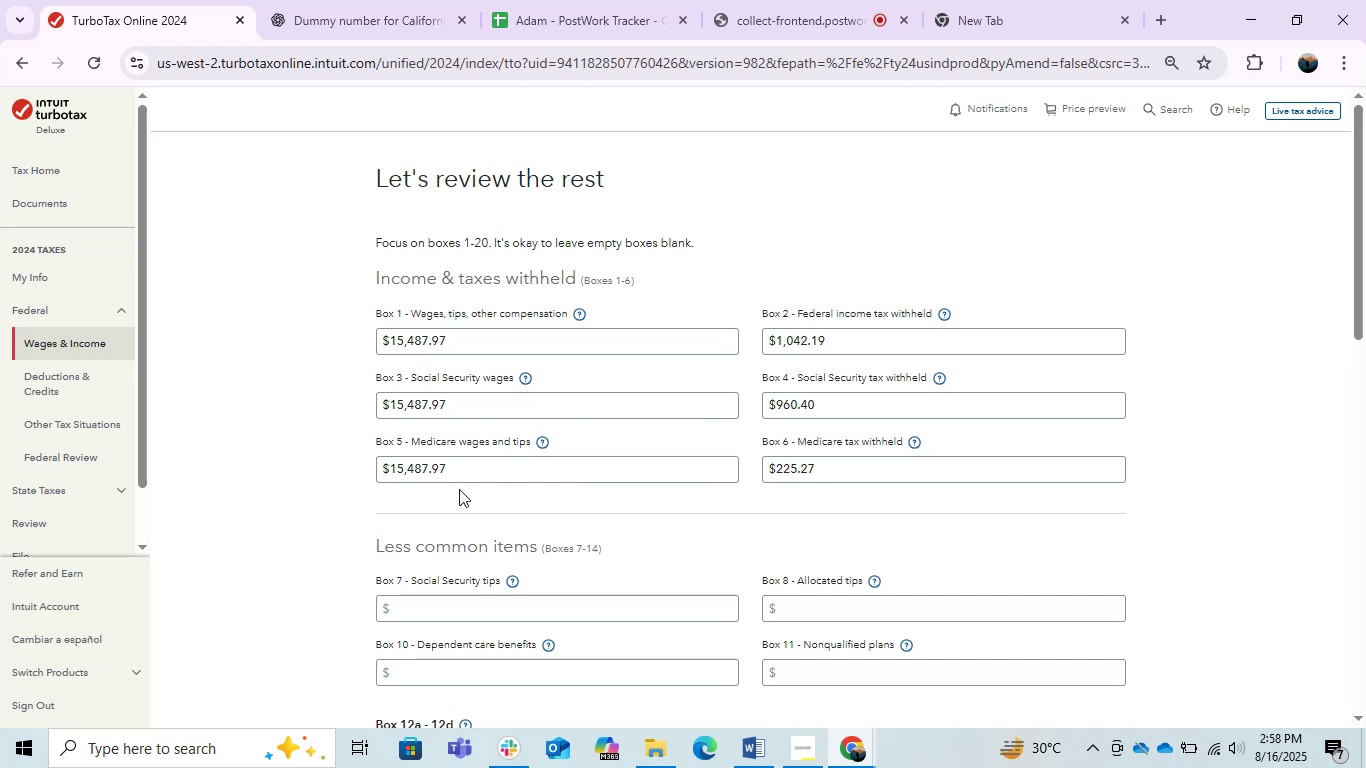 
key(Alt+Tab)
 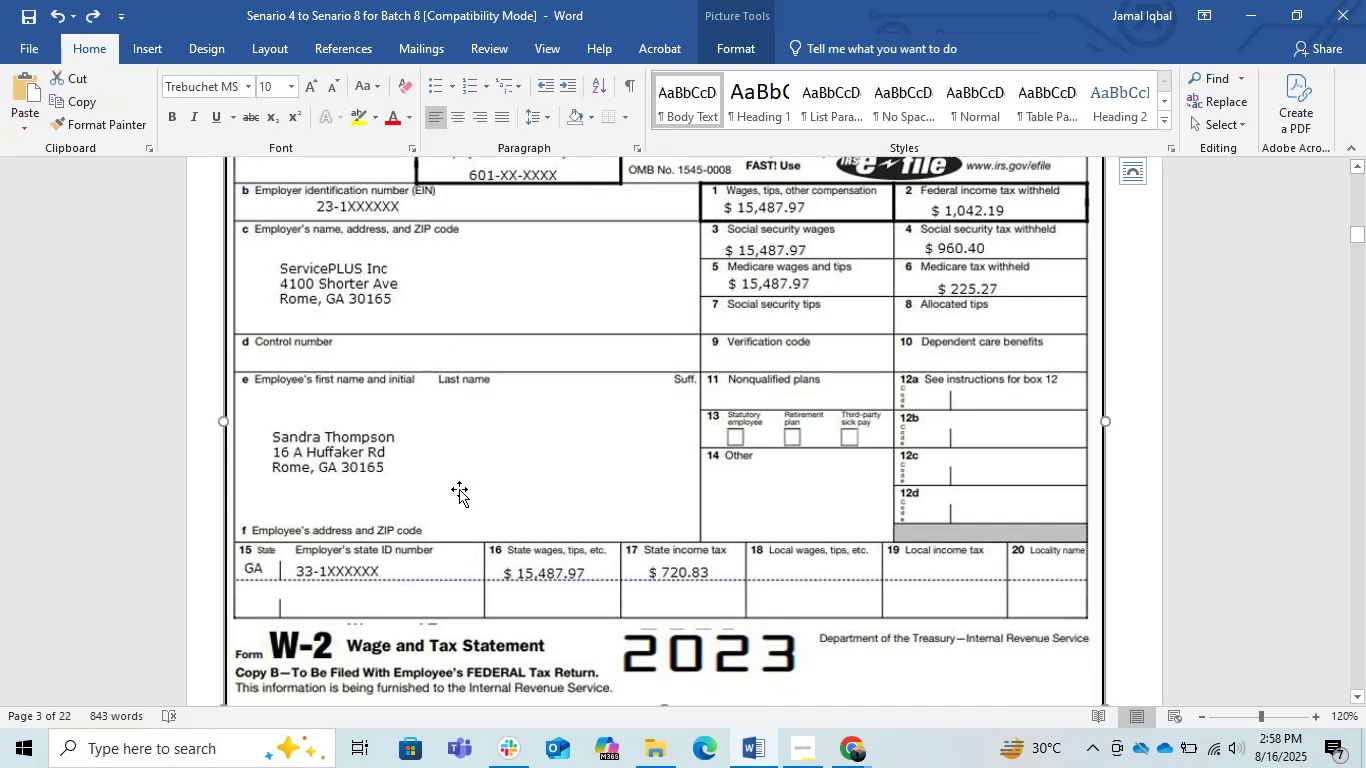 
key(Alt+Tab)
 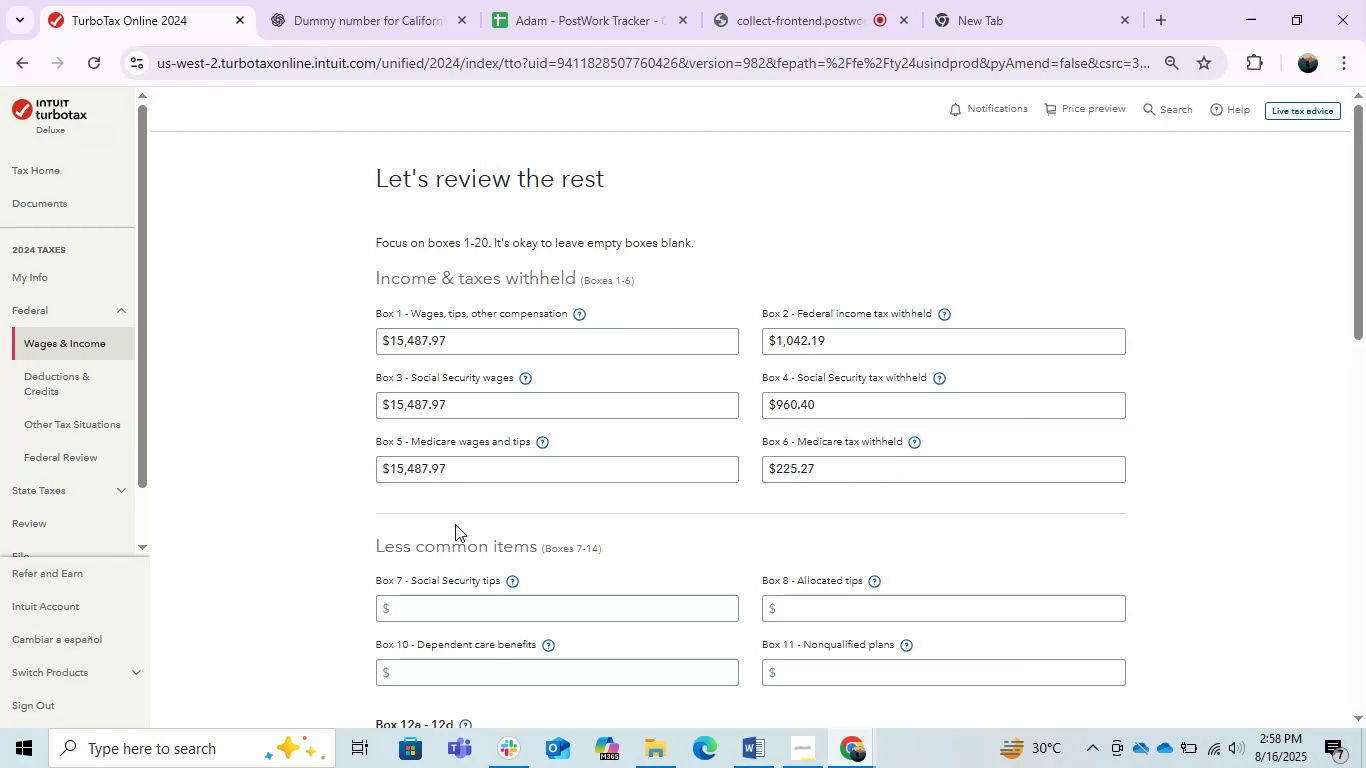 
key(Alt+AltLeft)
 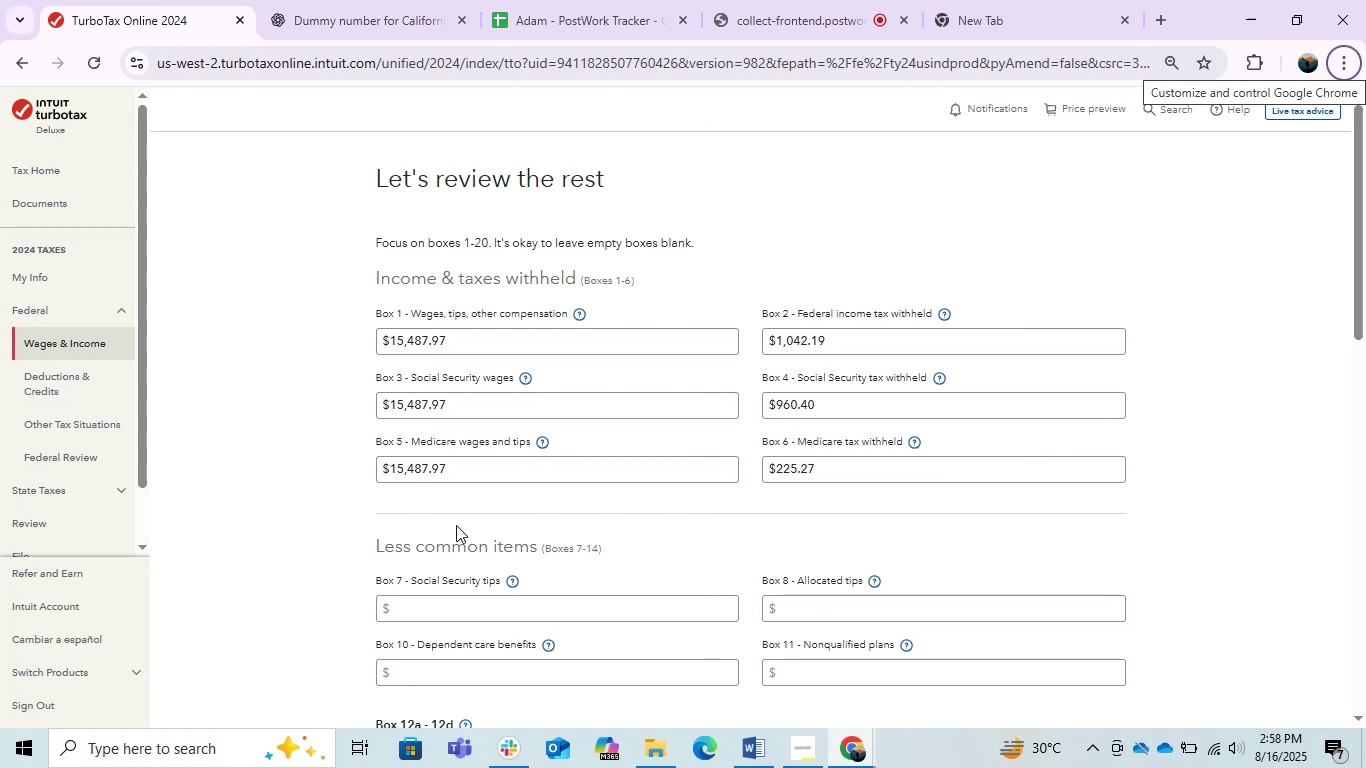 
wait(8.1)
 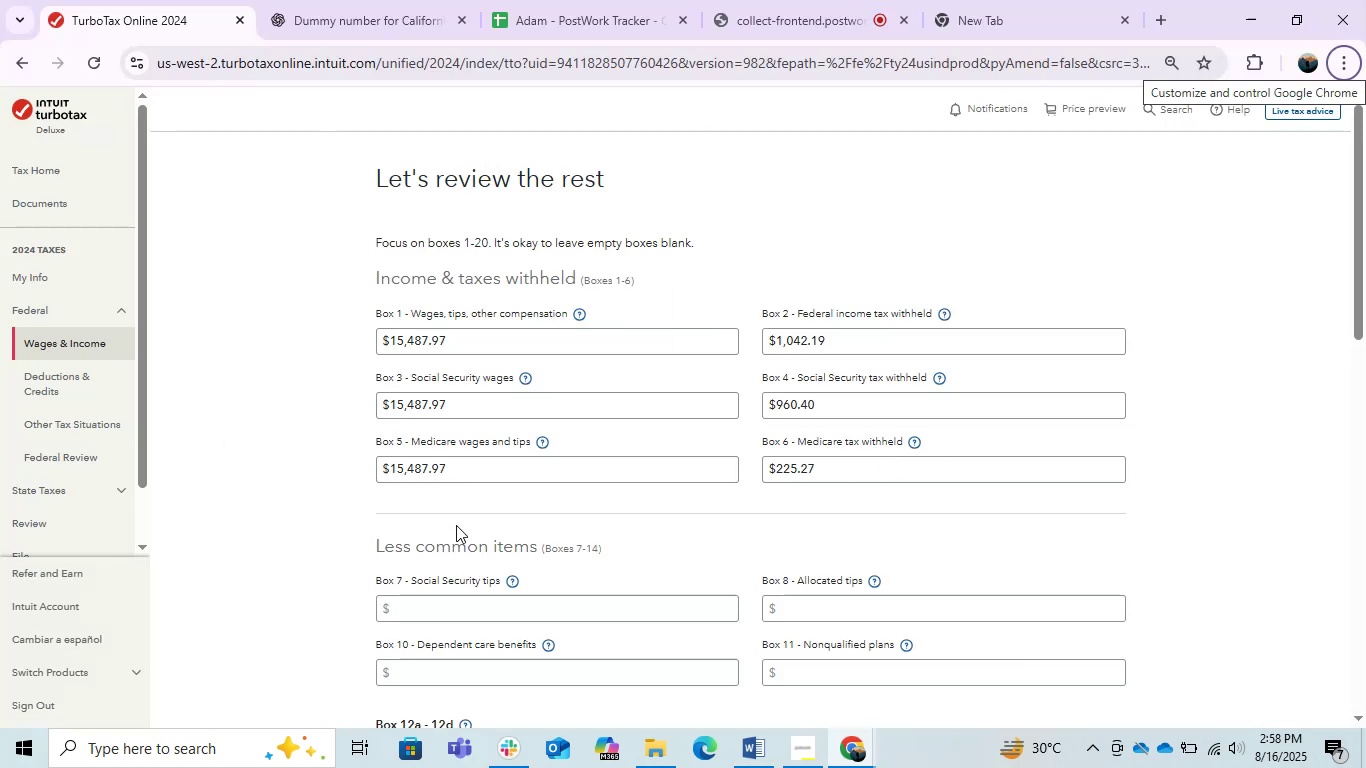 
key(Alt+Tab)
 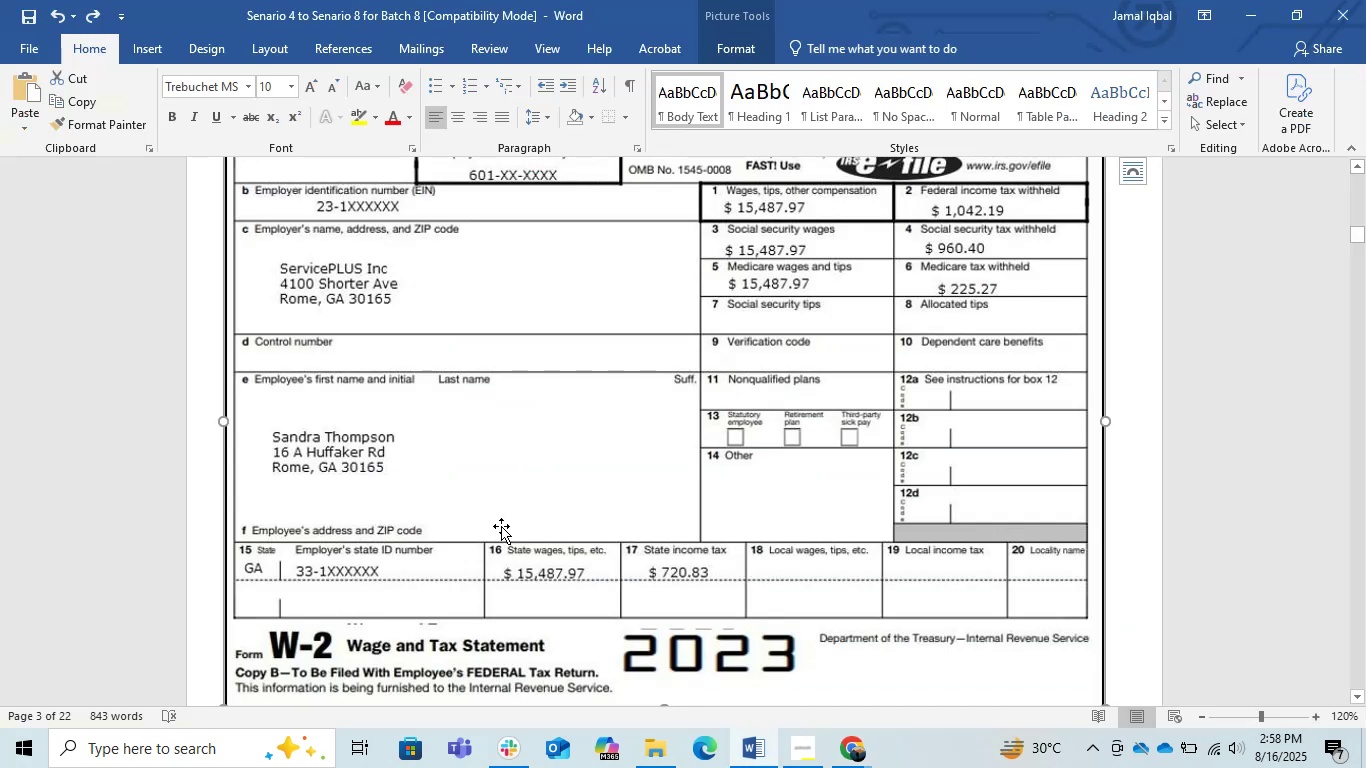 
scroll: coordinate [504, 502], scroll_direction: down, amount: 2.0
 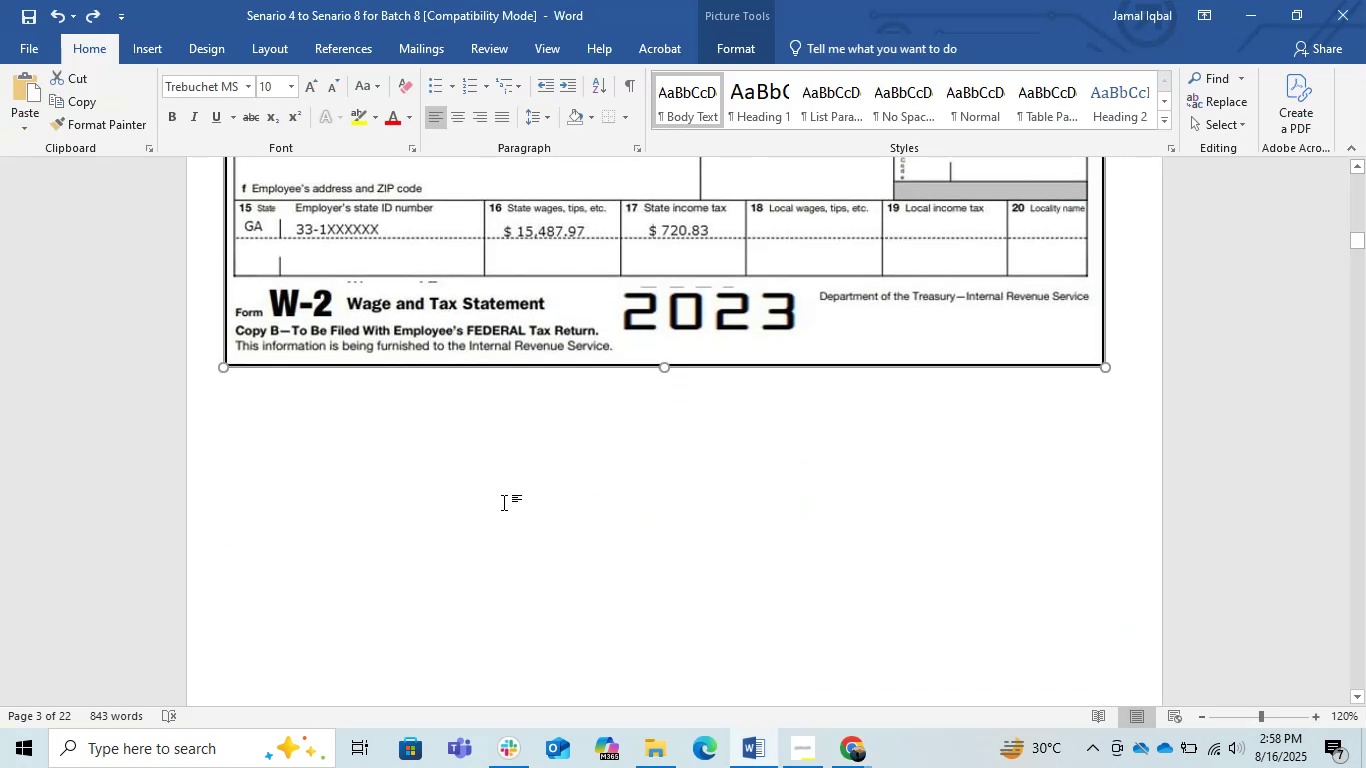 
scroll: coordinate [504, 502], scroll_direction: up, amount: 1.0
 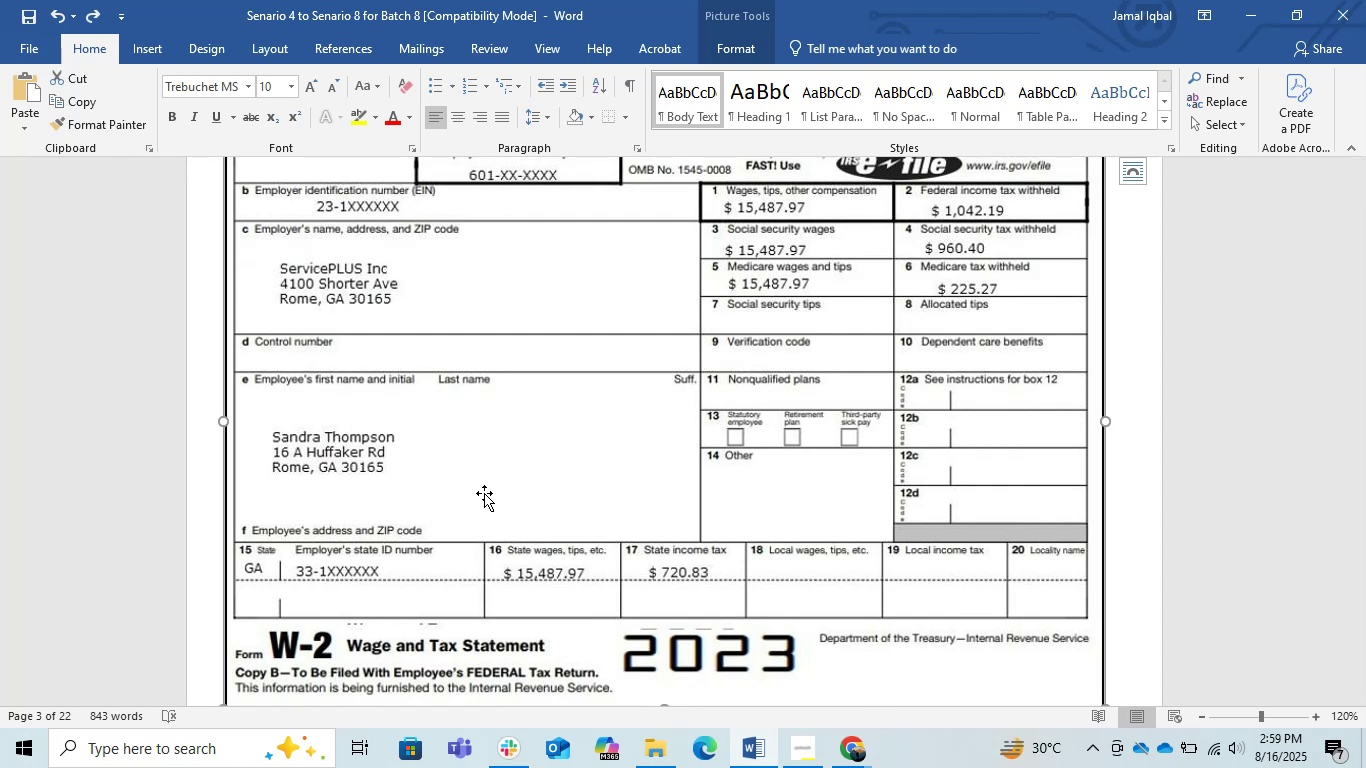 
wait(20.97)
 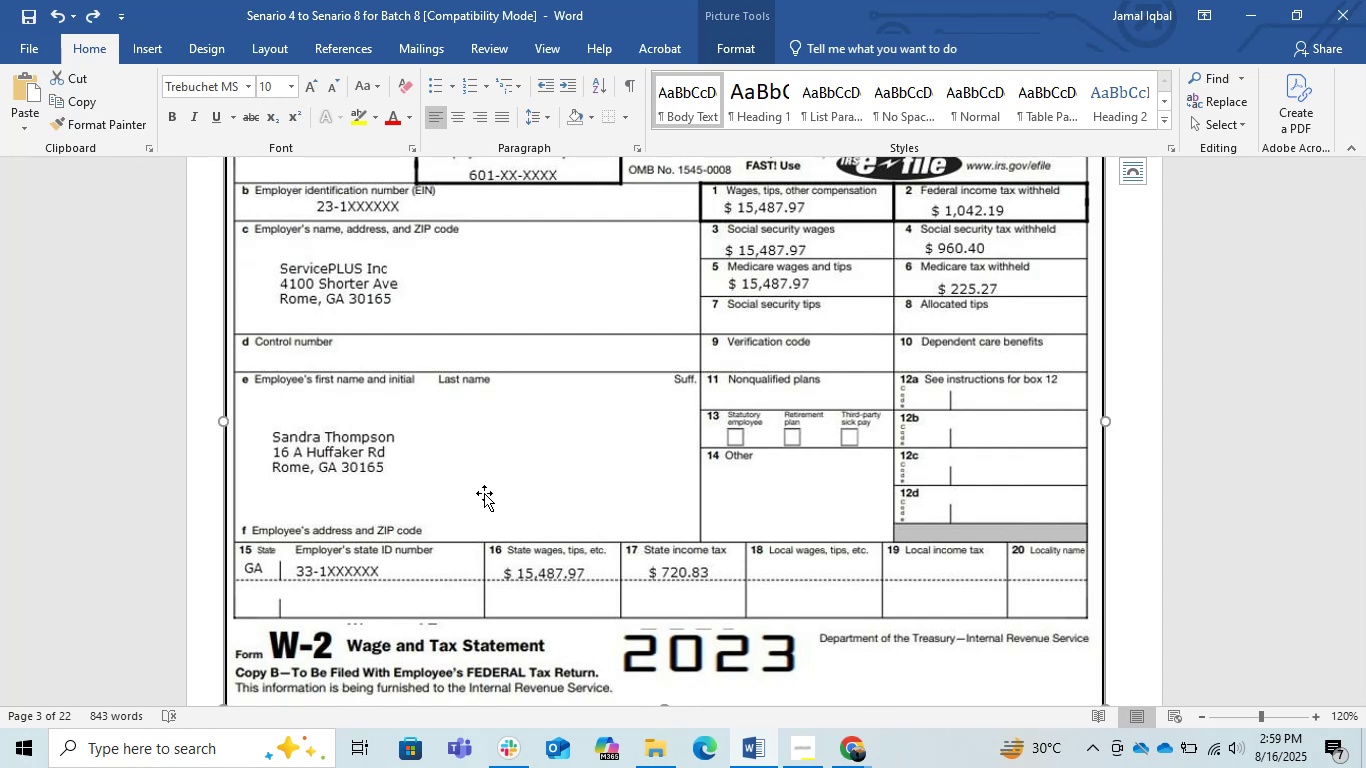 
key(Alt+Tab)
 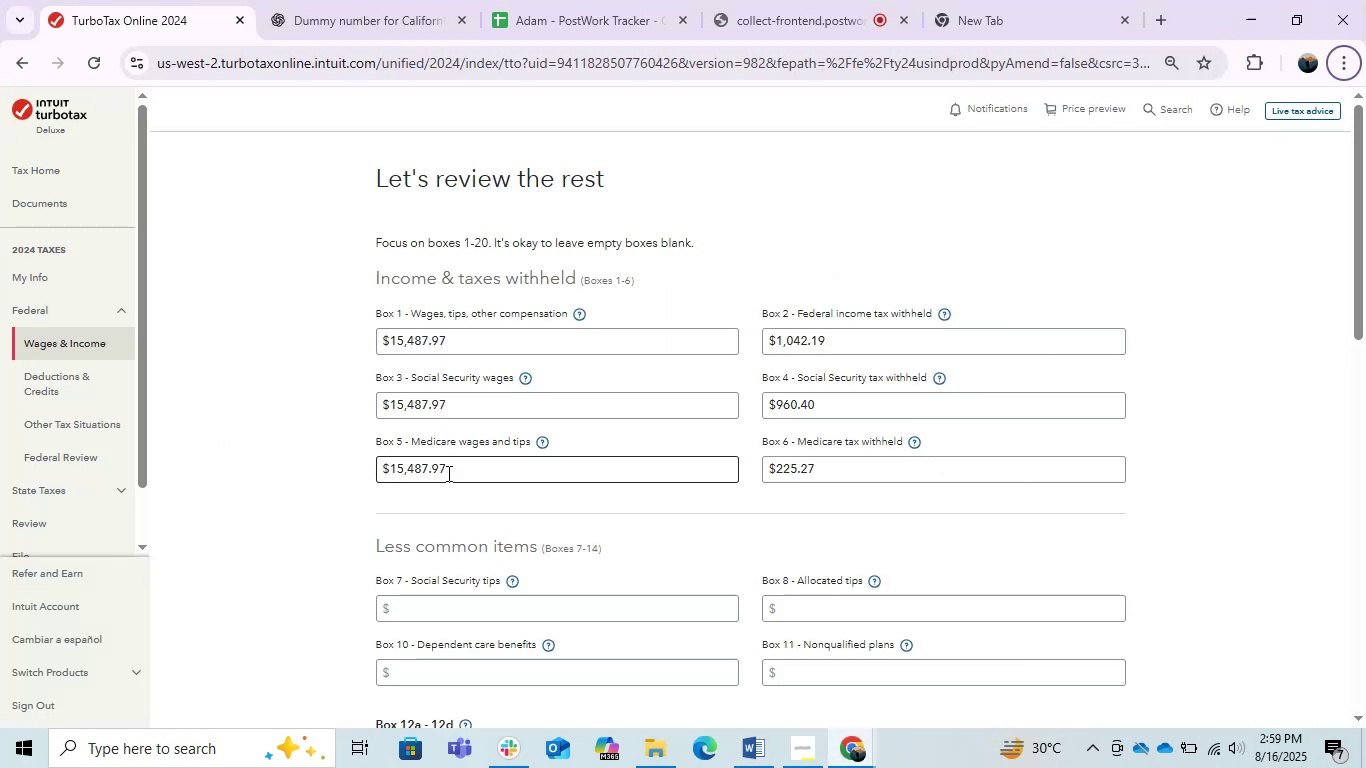 
scroll: coordinate [556, 486], scroll_direction: down, amount: 6.0
 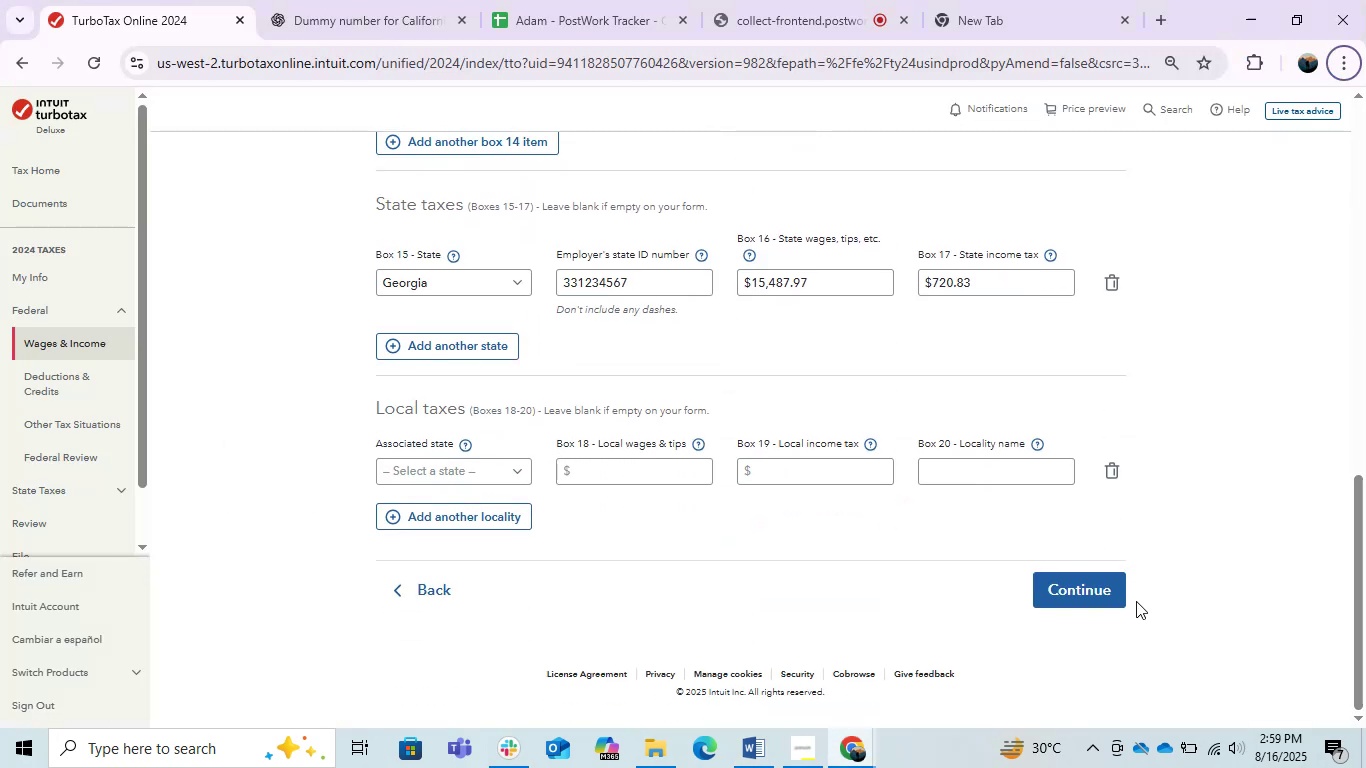 
left_click([1048, 592])
 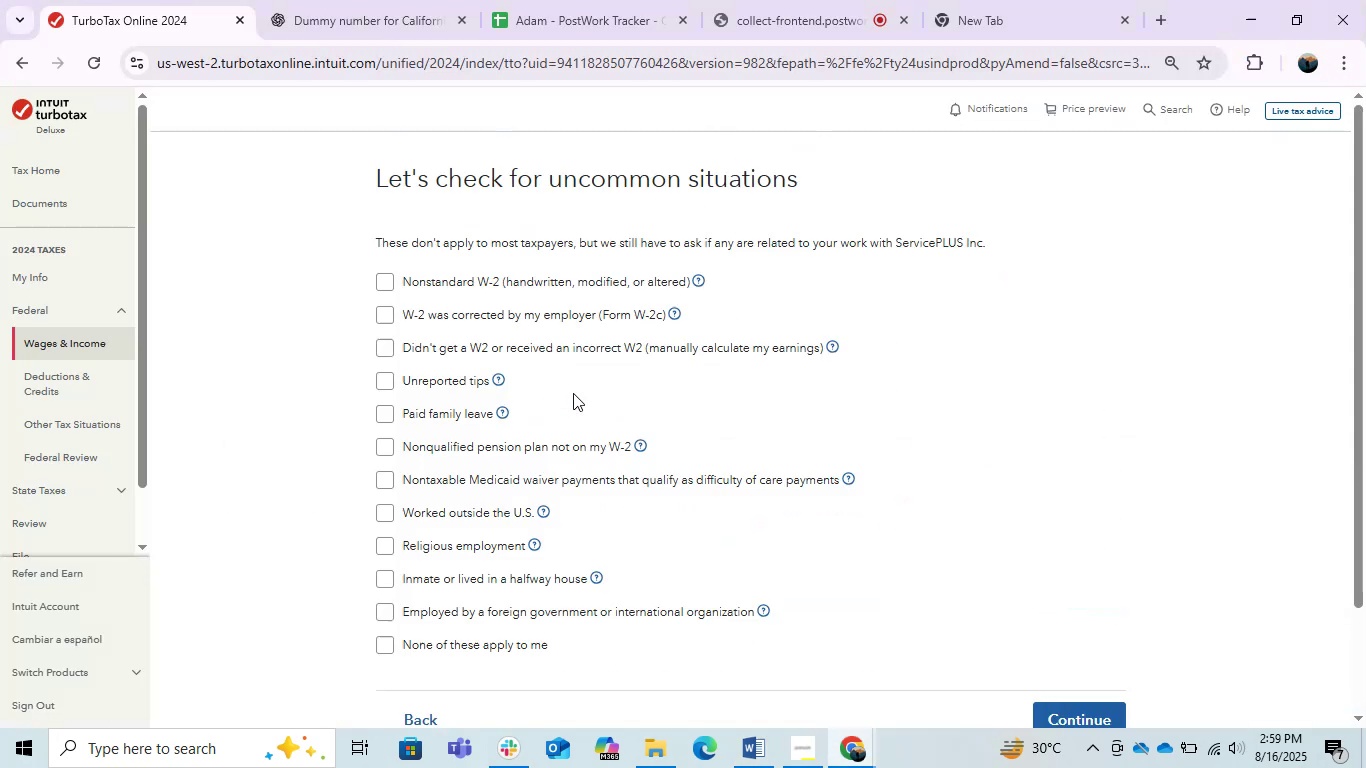 
scroll: coordinate [573, 393], scroll_direction: down, amount: 3.0
 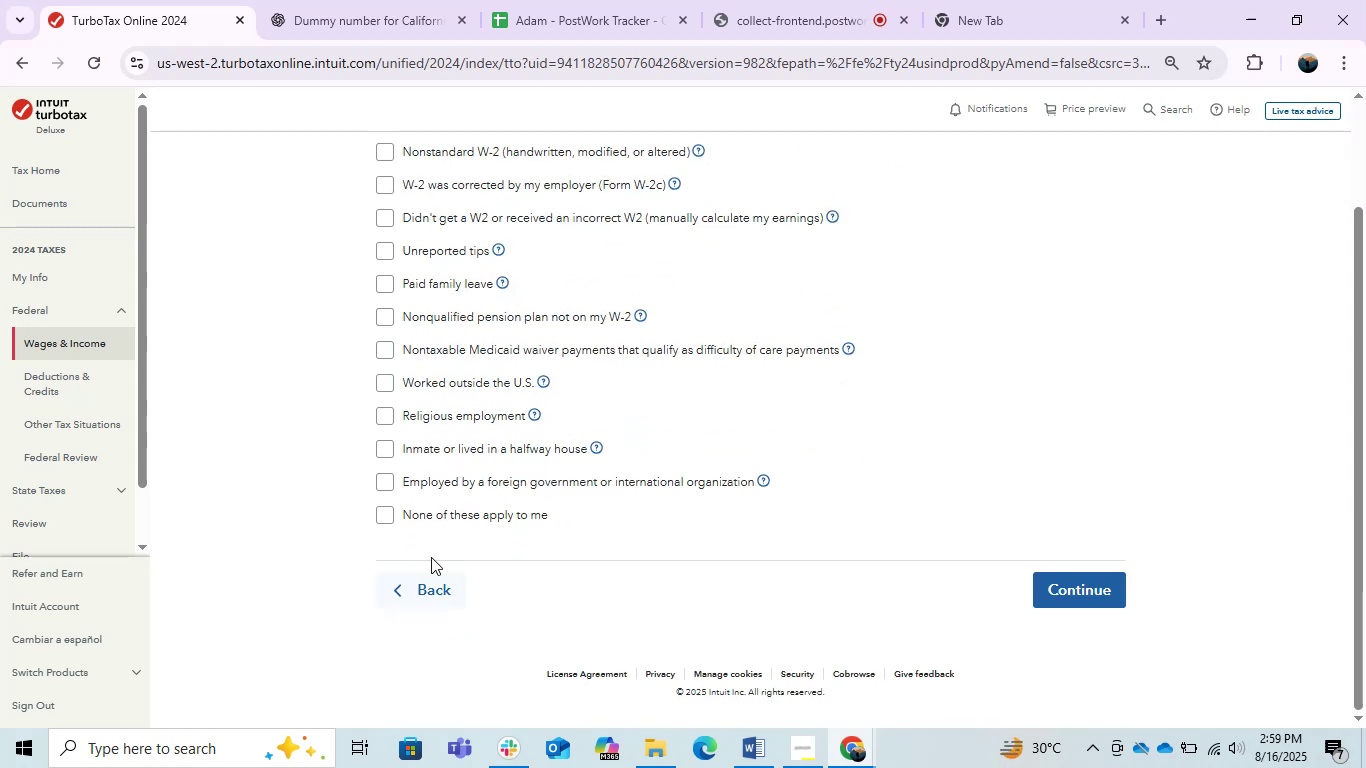 
left_click([426, 503])
 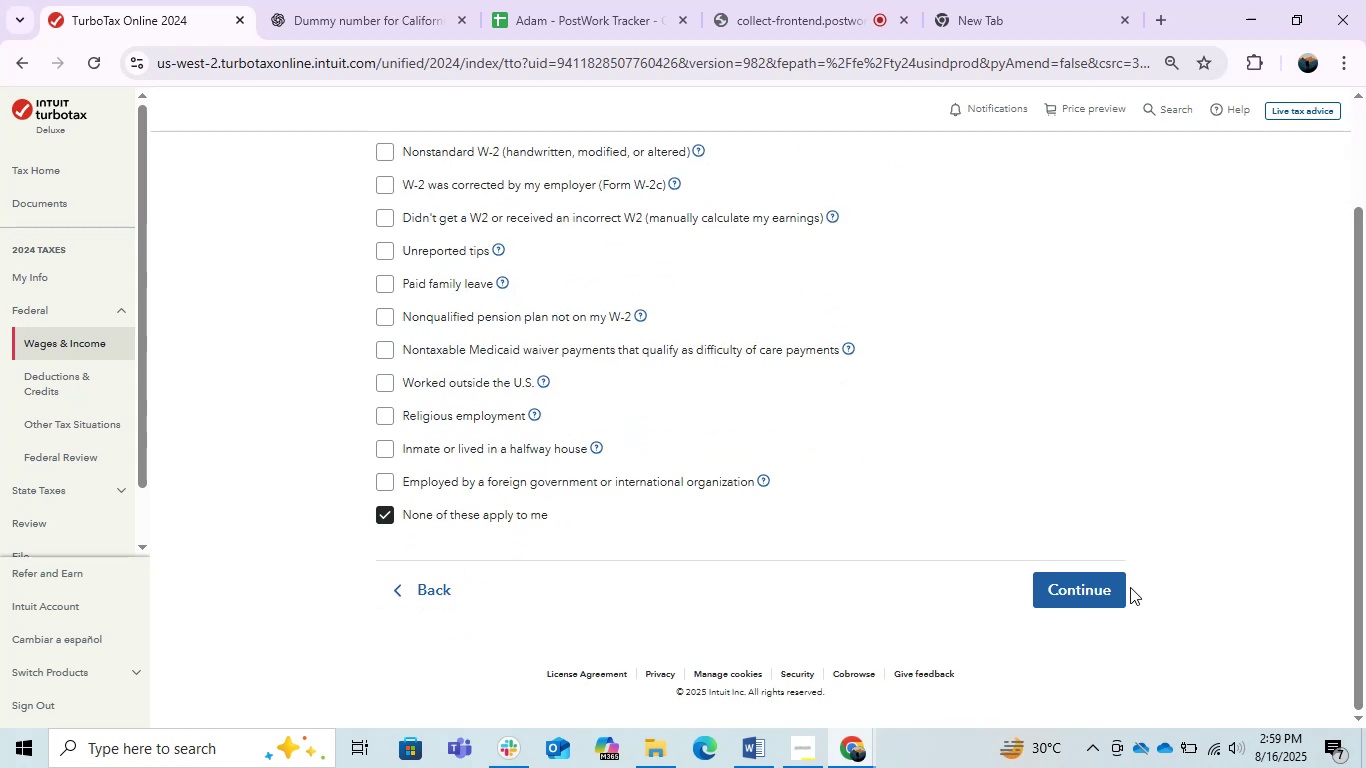 
left_click([1114, 590])
 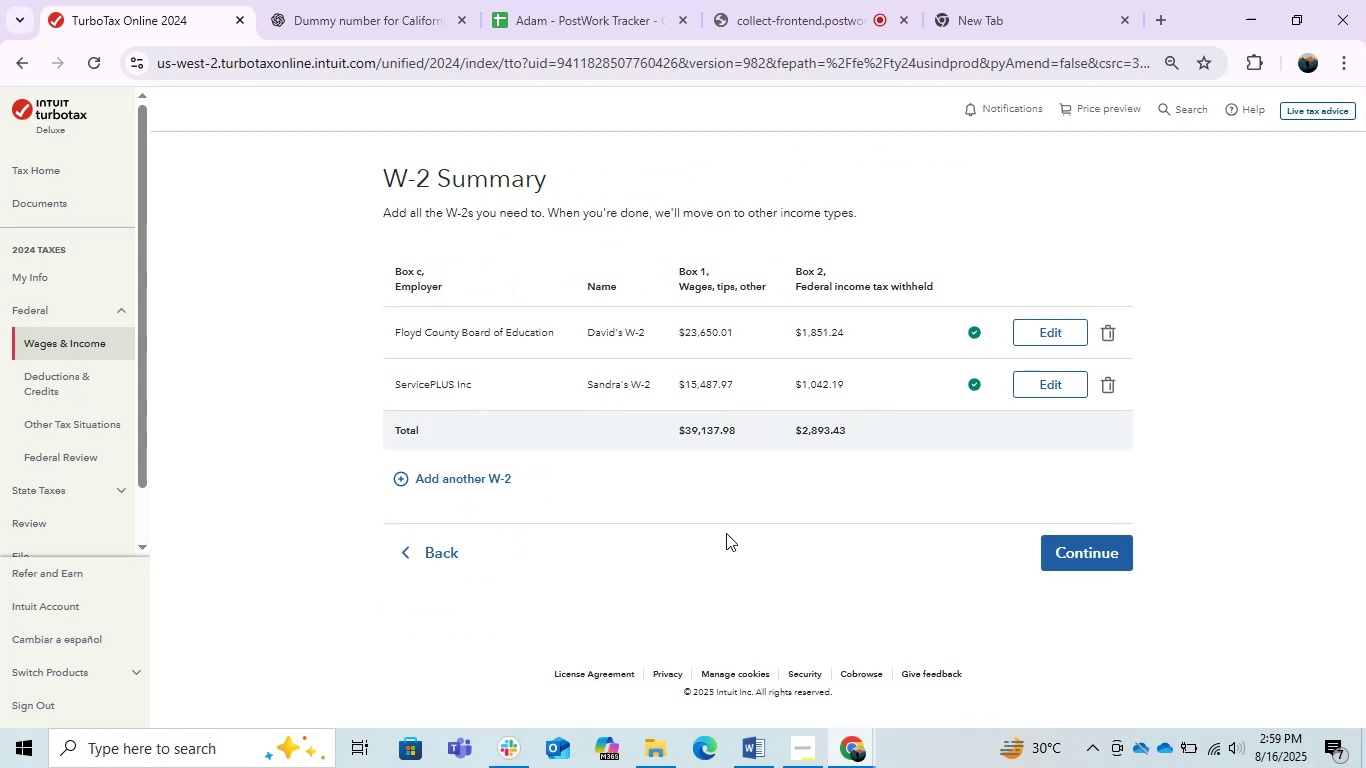 
wait(5.39)
 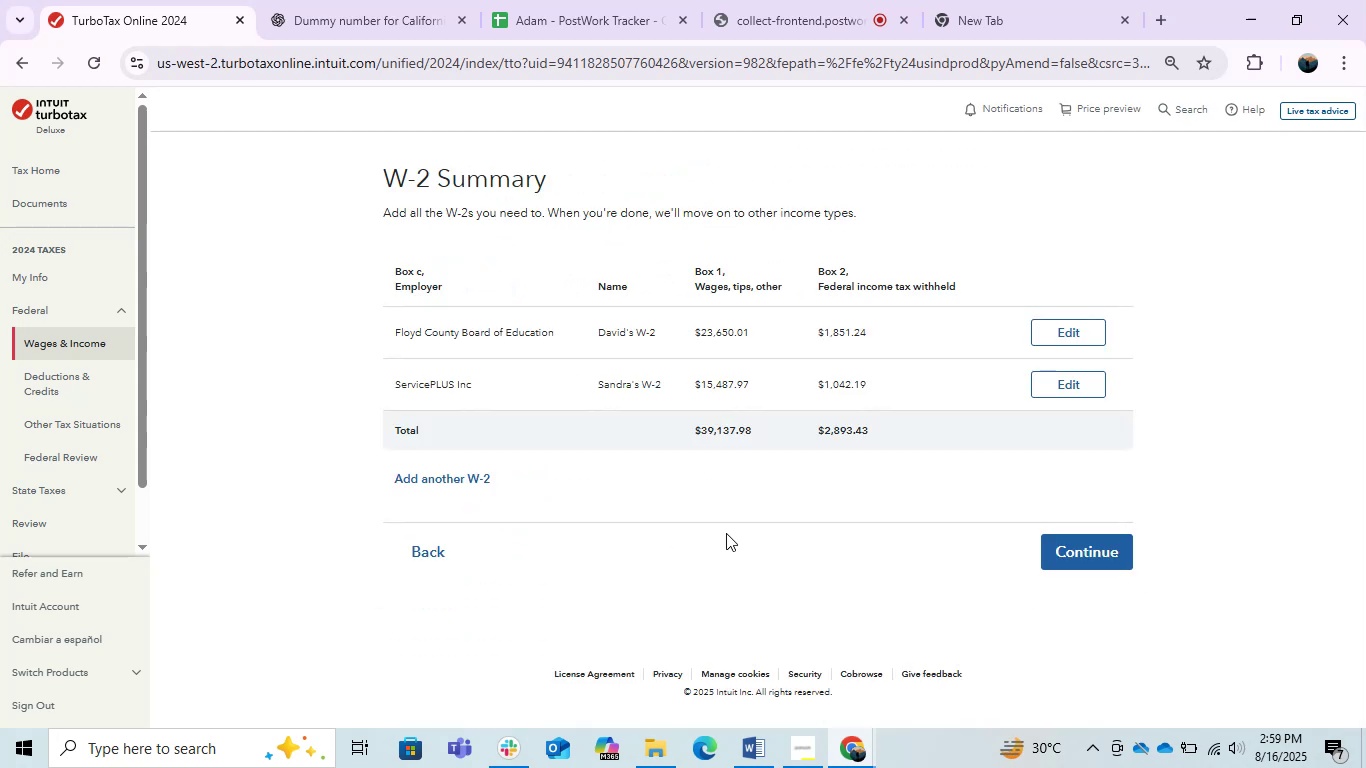 
left_click([1050, 560])
 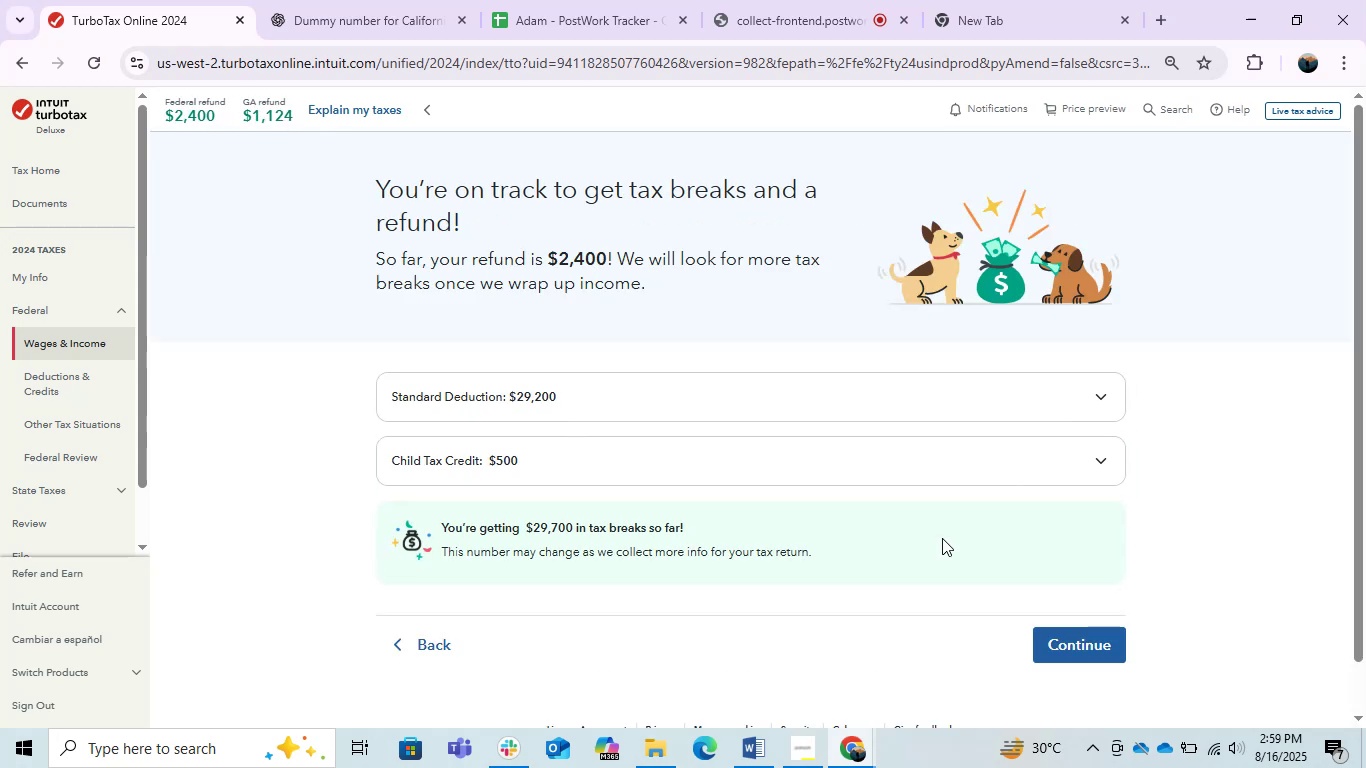 
wait(9.73)
 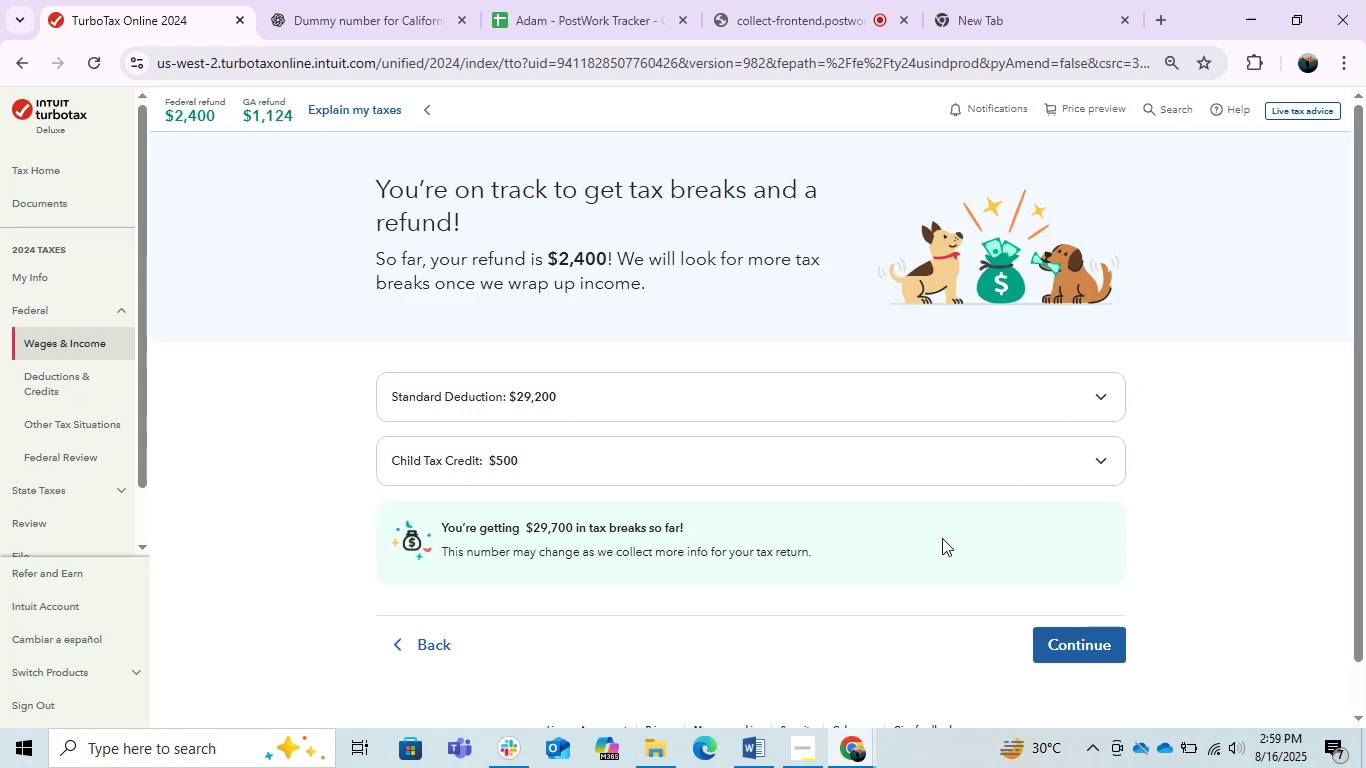 
left_click([988, 441])
 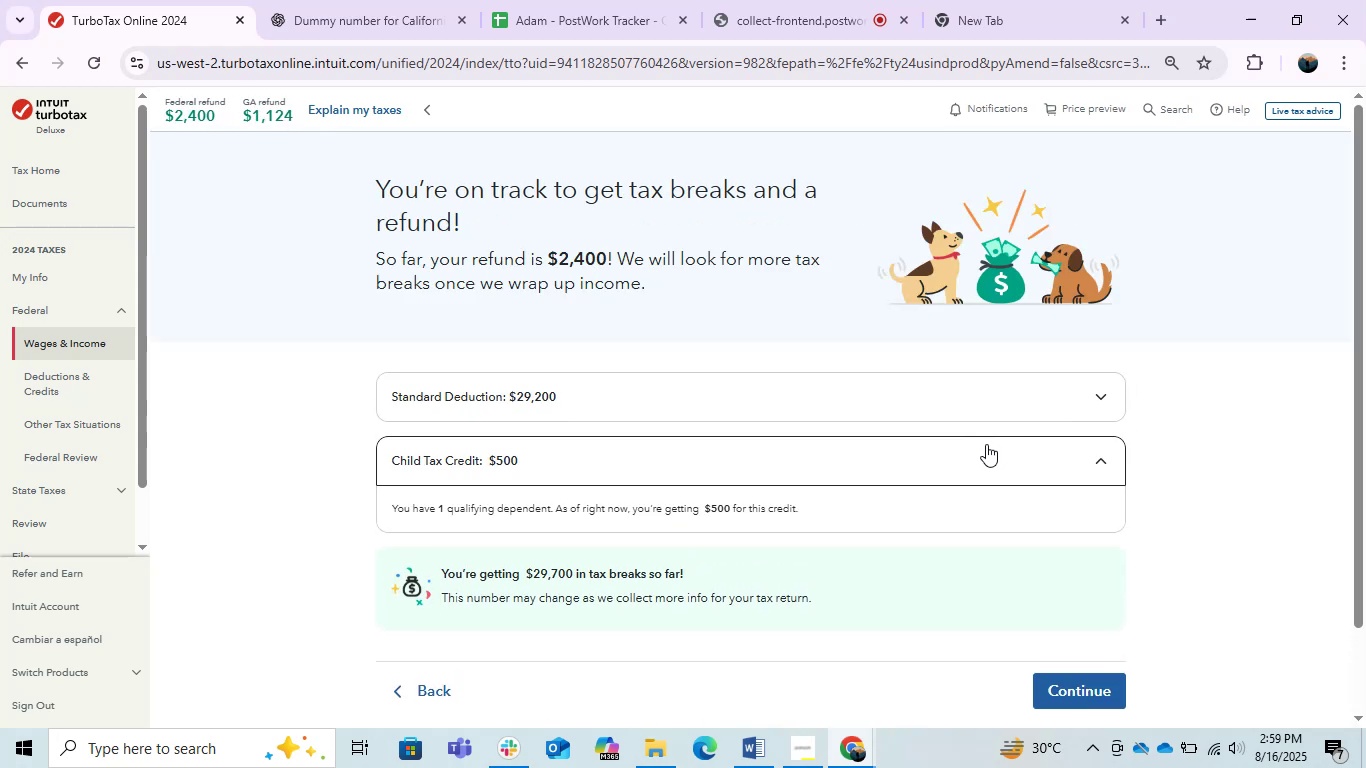 
left_click([986, 444])
 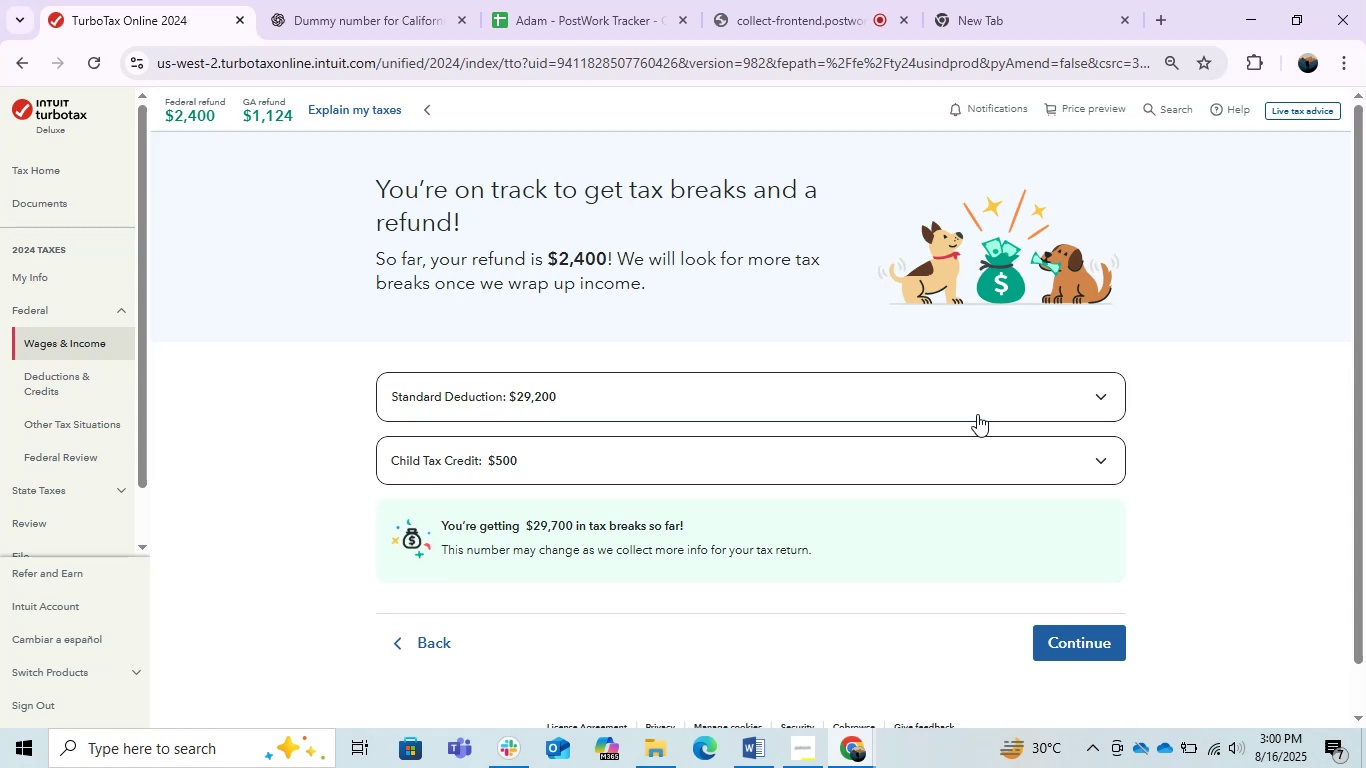 
wait(64.1)
 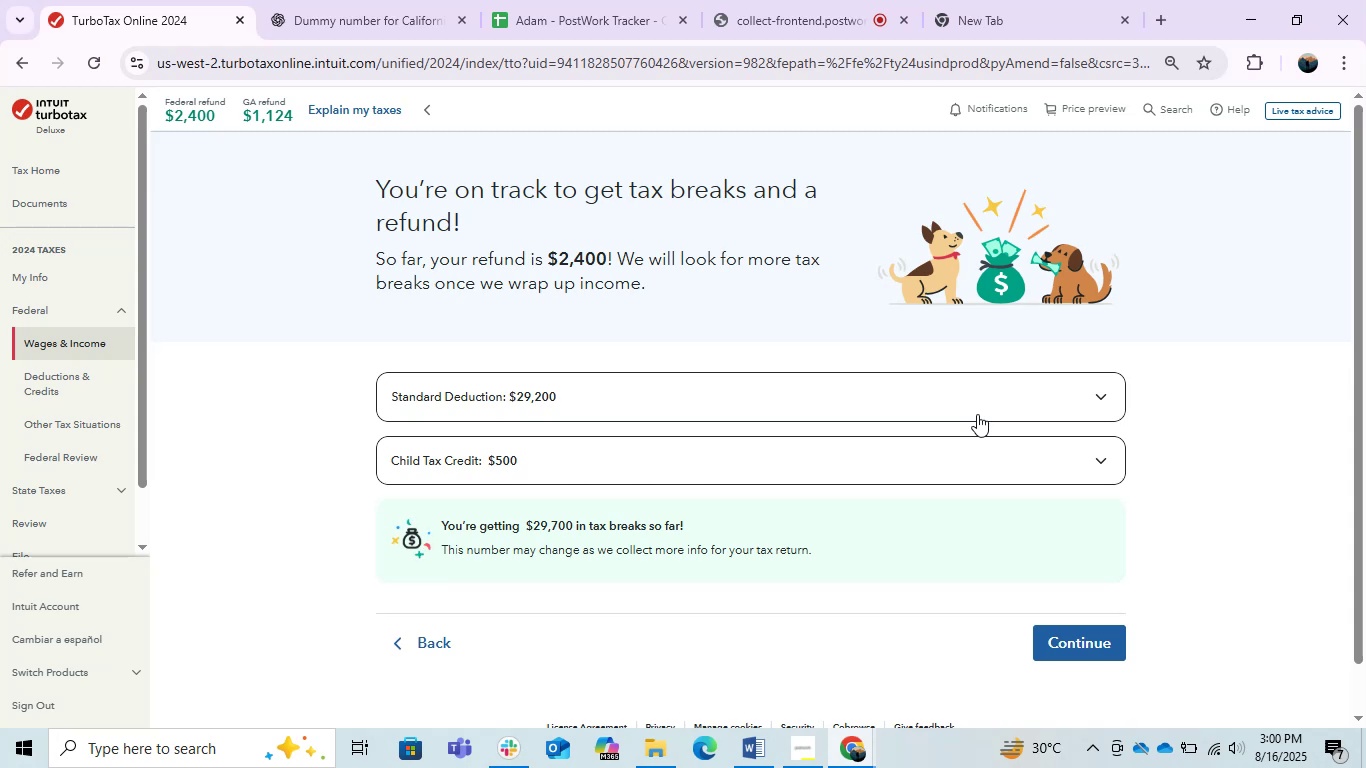 
mouse_move([780, 728])
 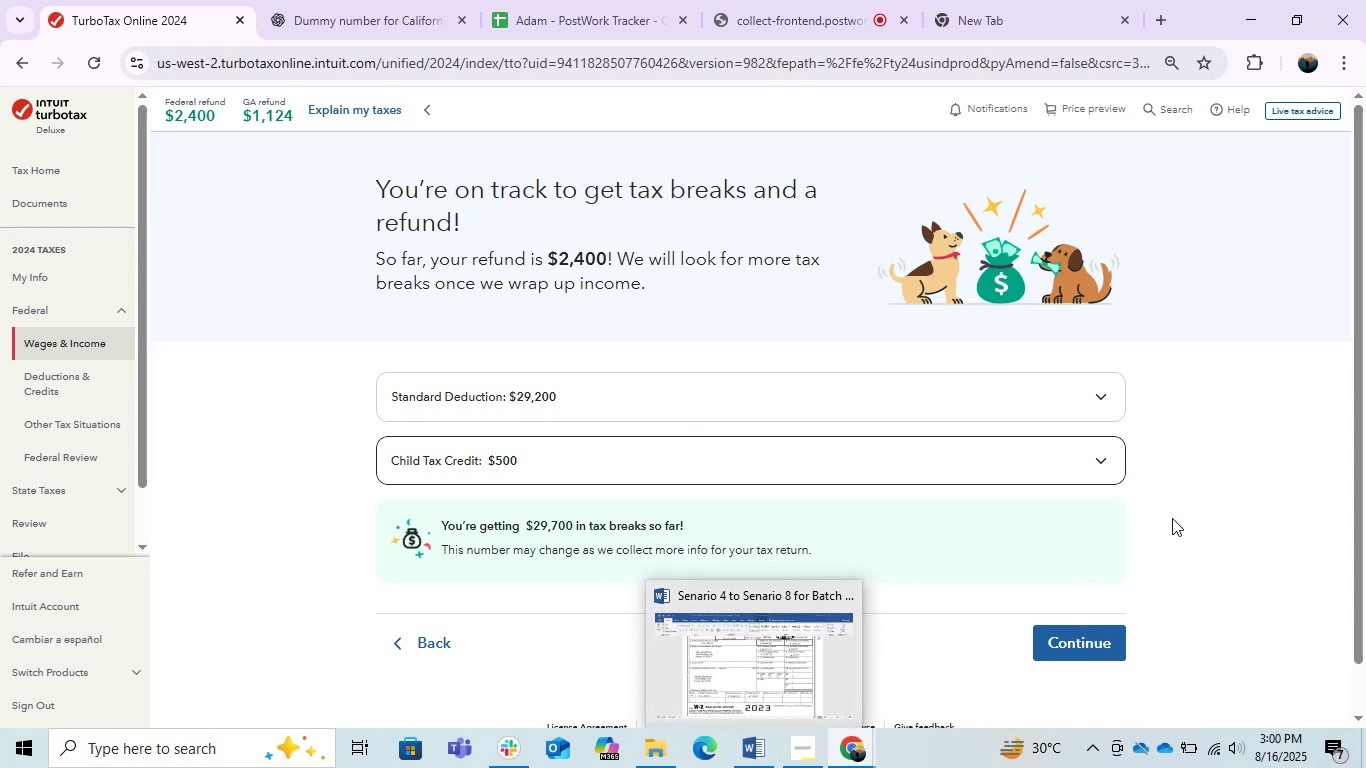 
left_click([1173, 506])
 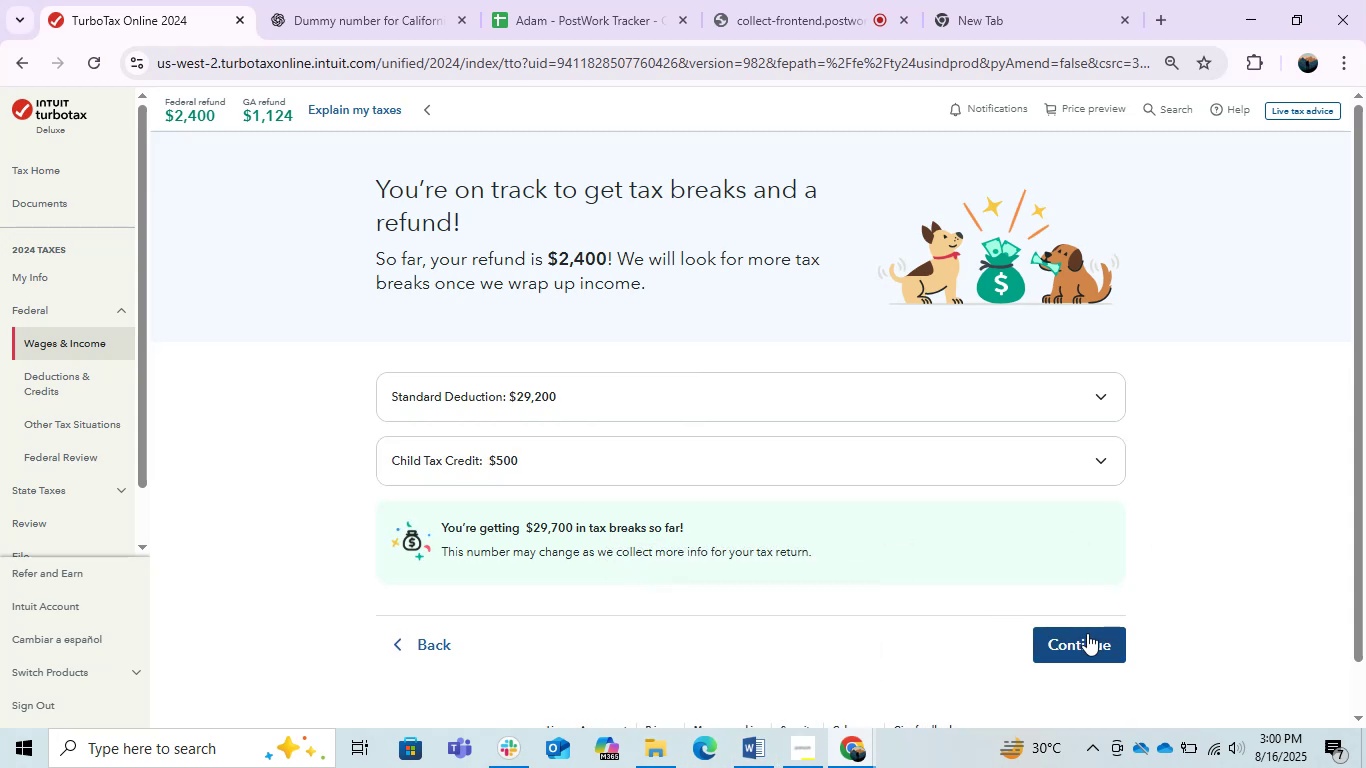 
left_click([1087, 633])
 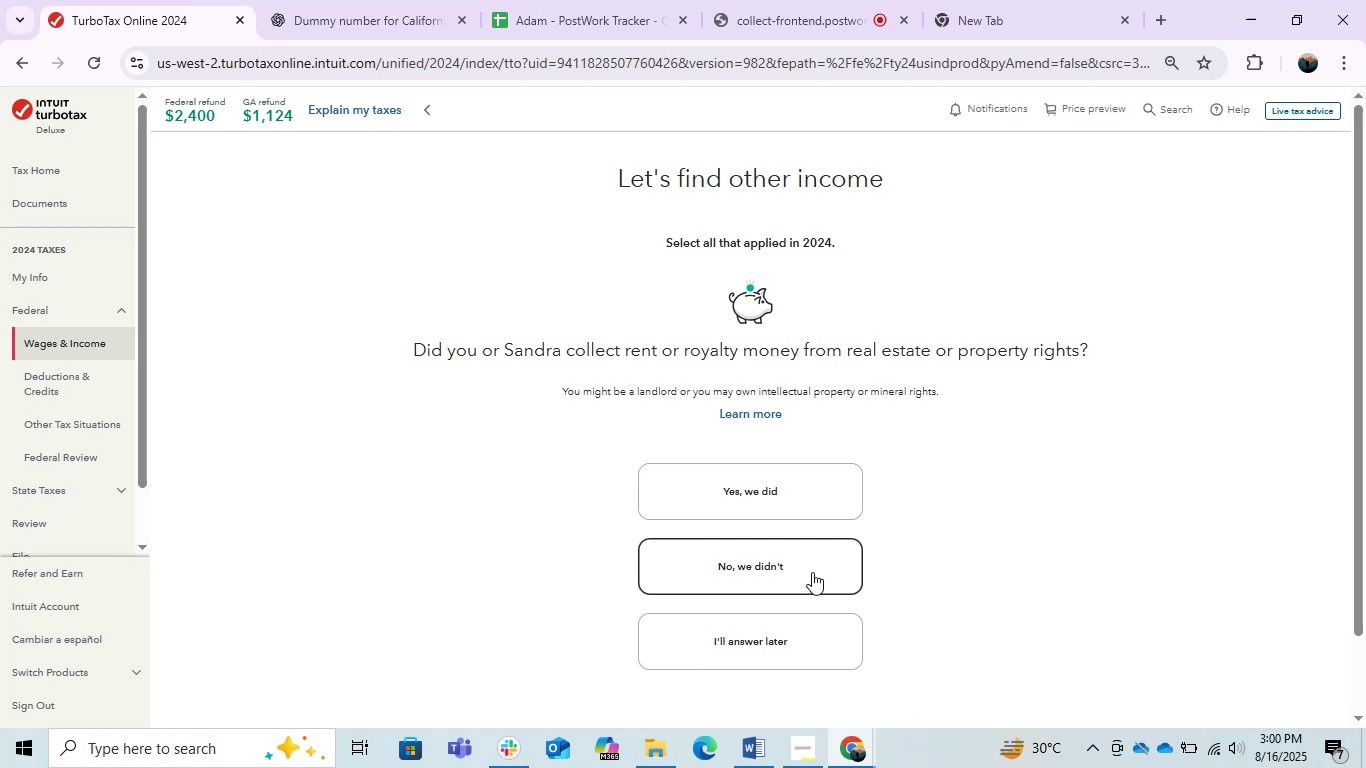 
wait(7.32)
 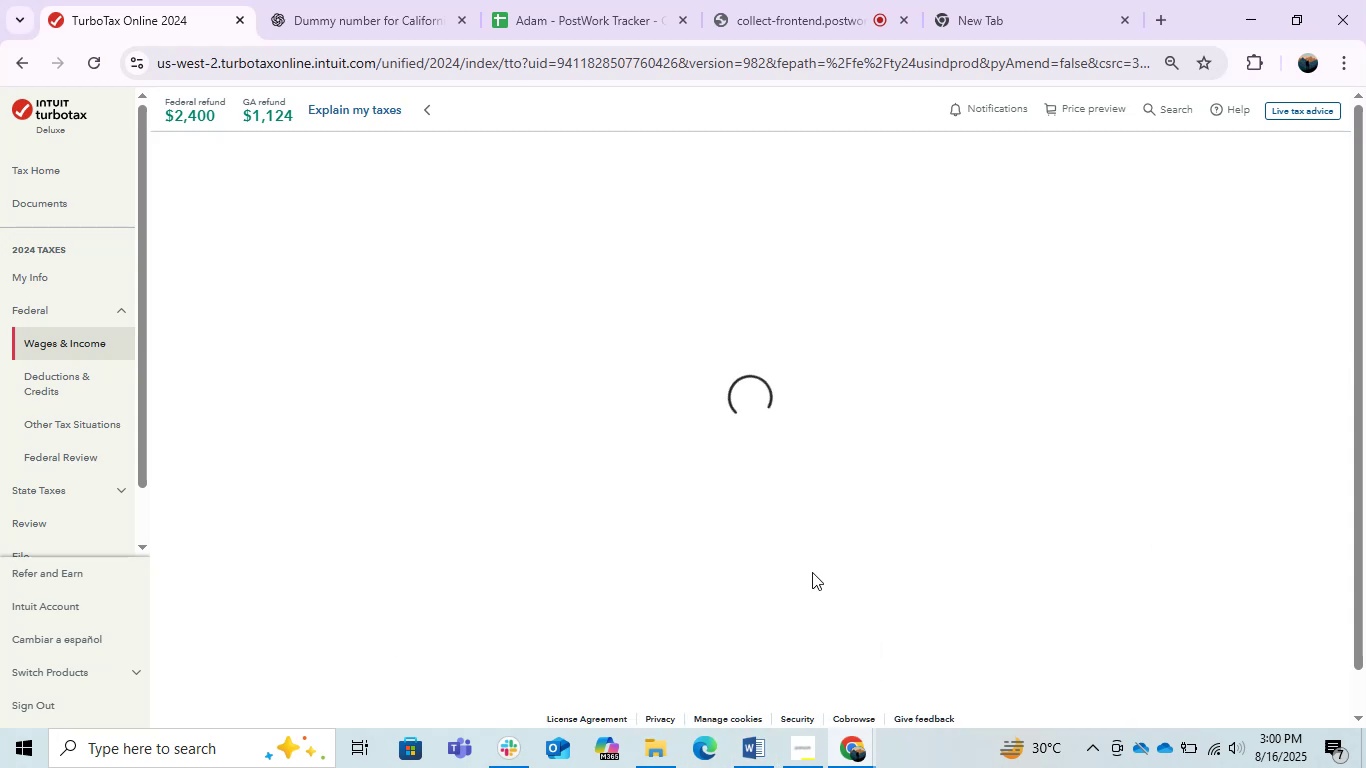 
left_click([836, 564])
 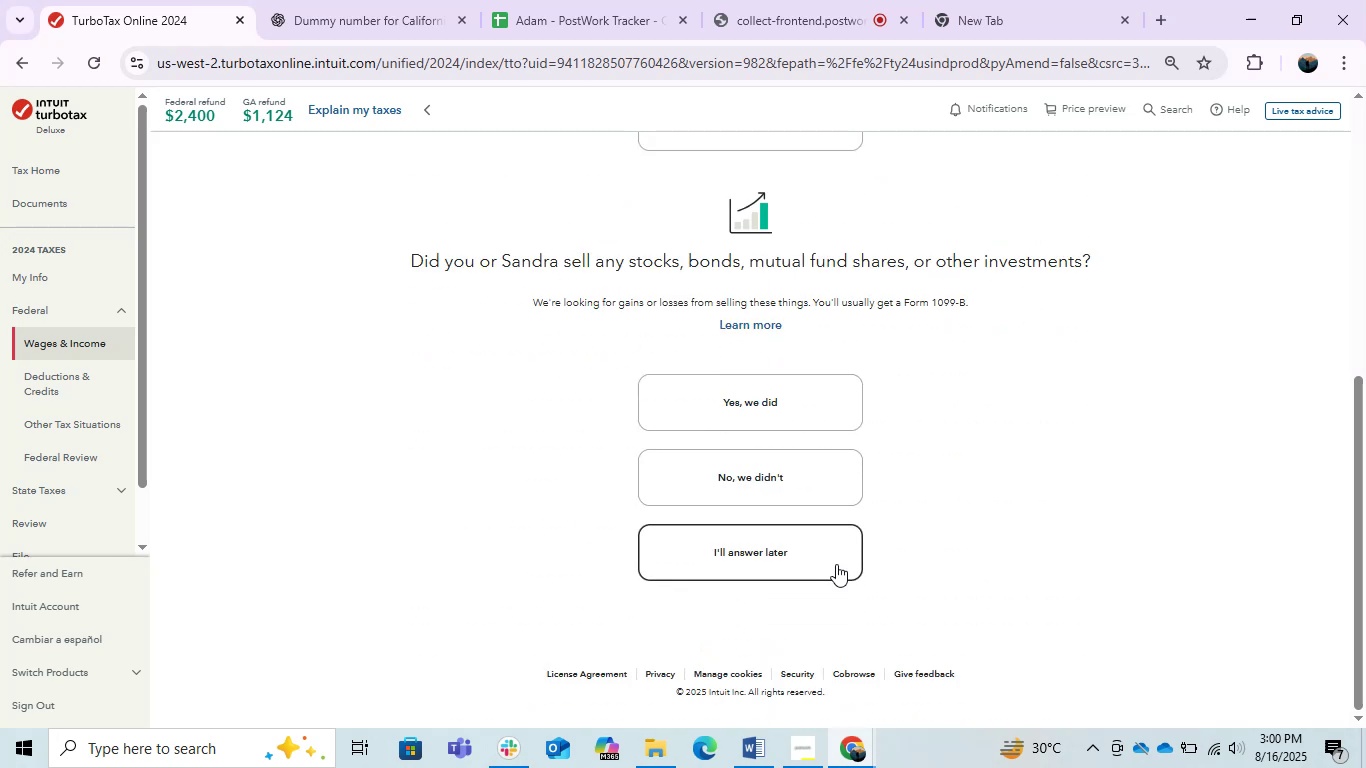 
left_click([788, 472])
 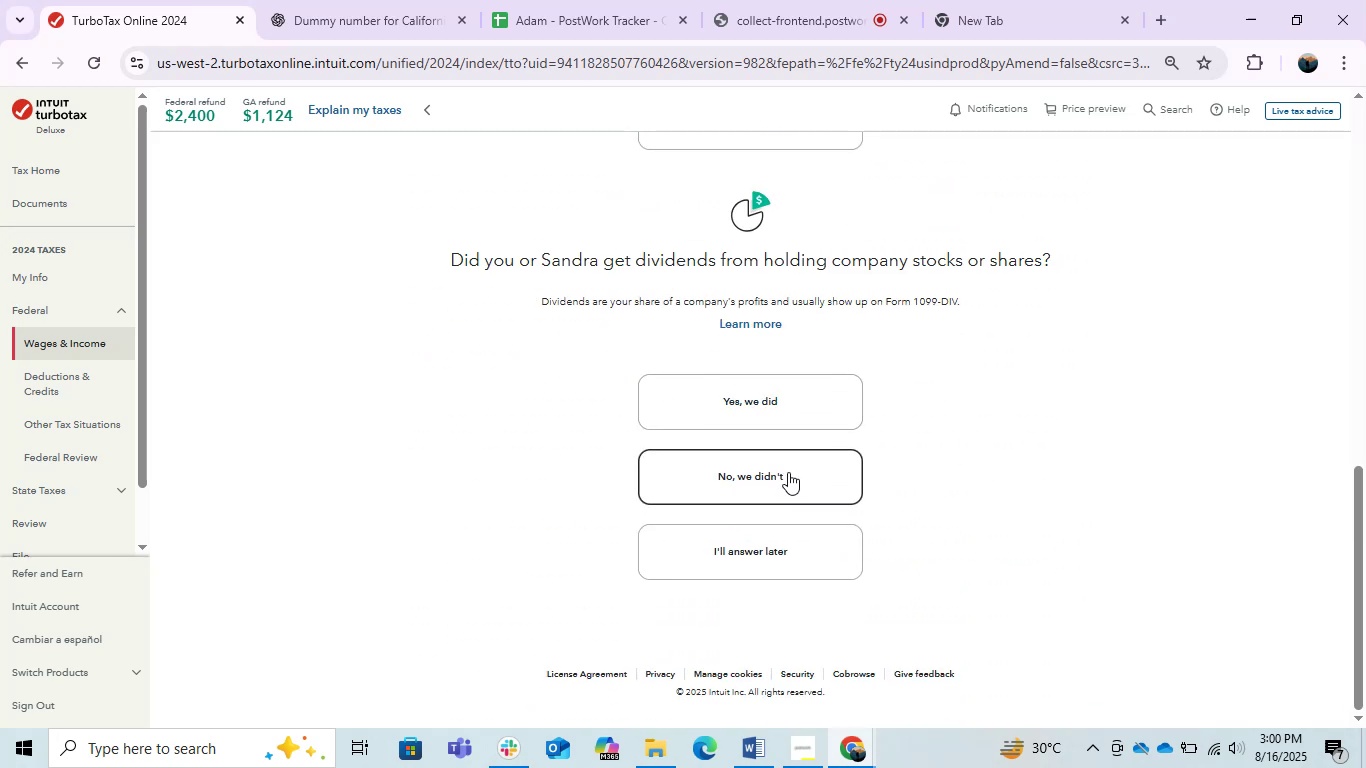 
left_click([788, 472])
 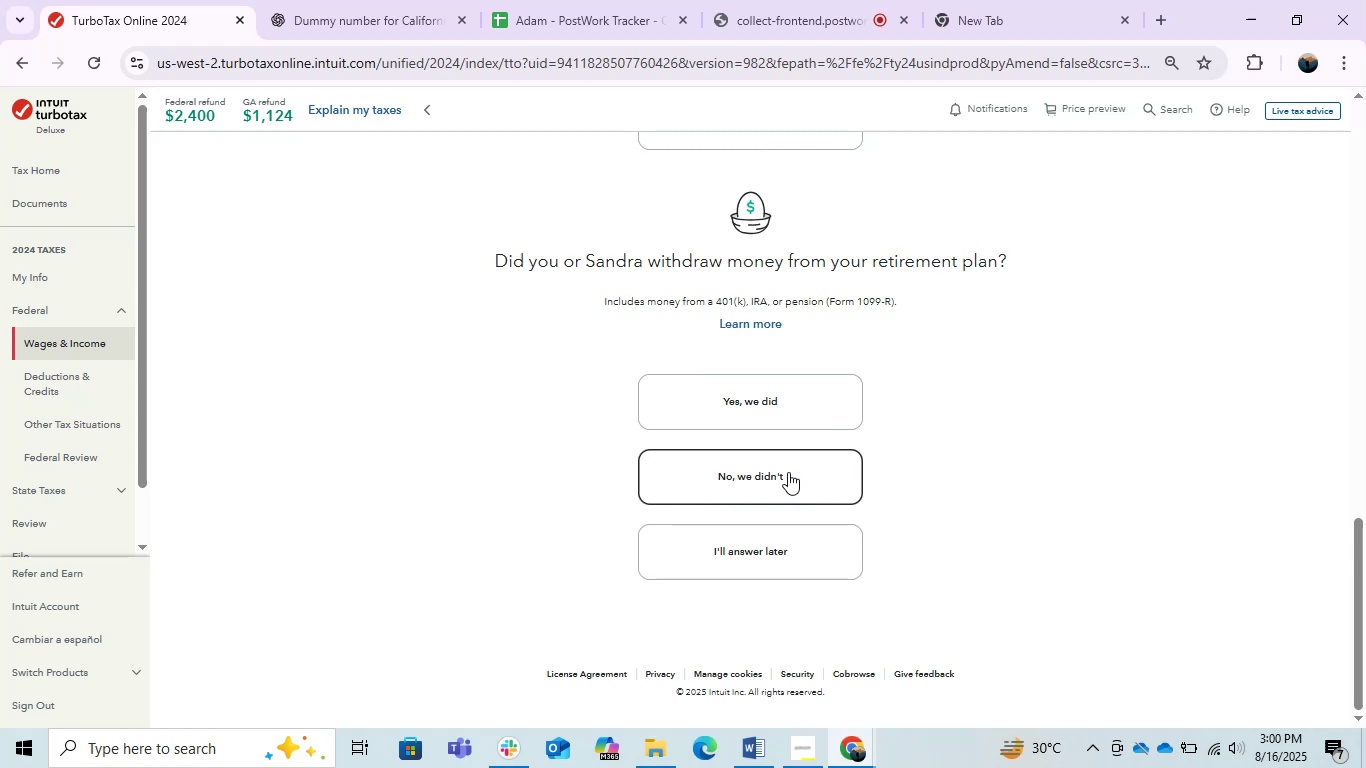 
wait(8.31)
 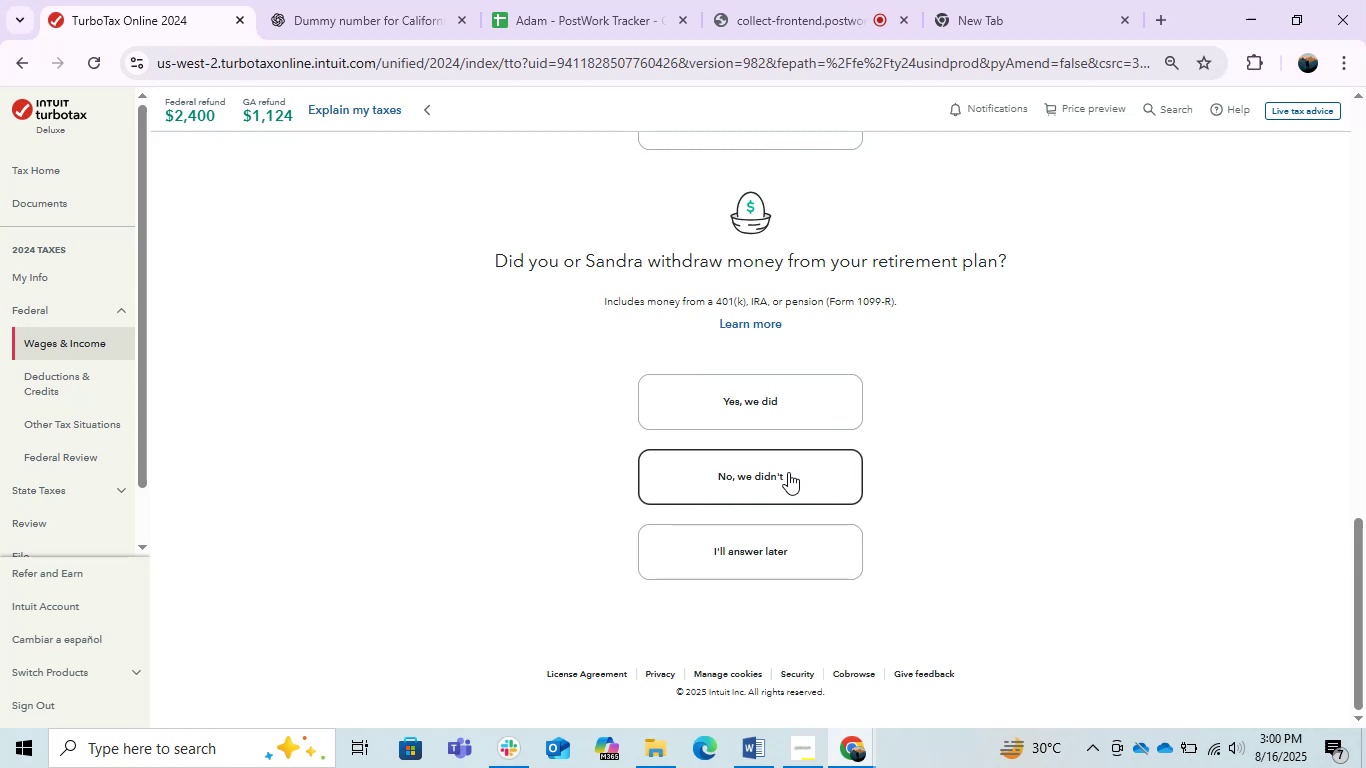 
left_click([760, 757])
 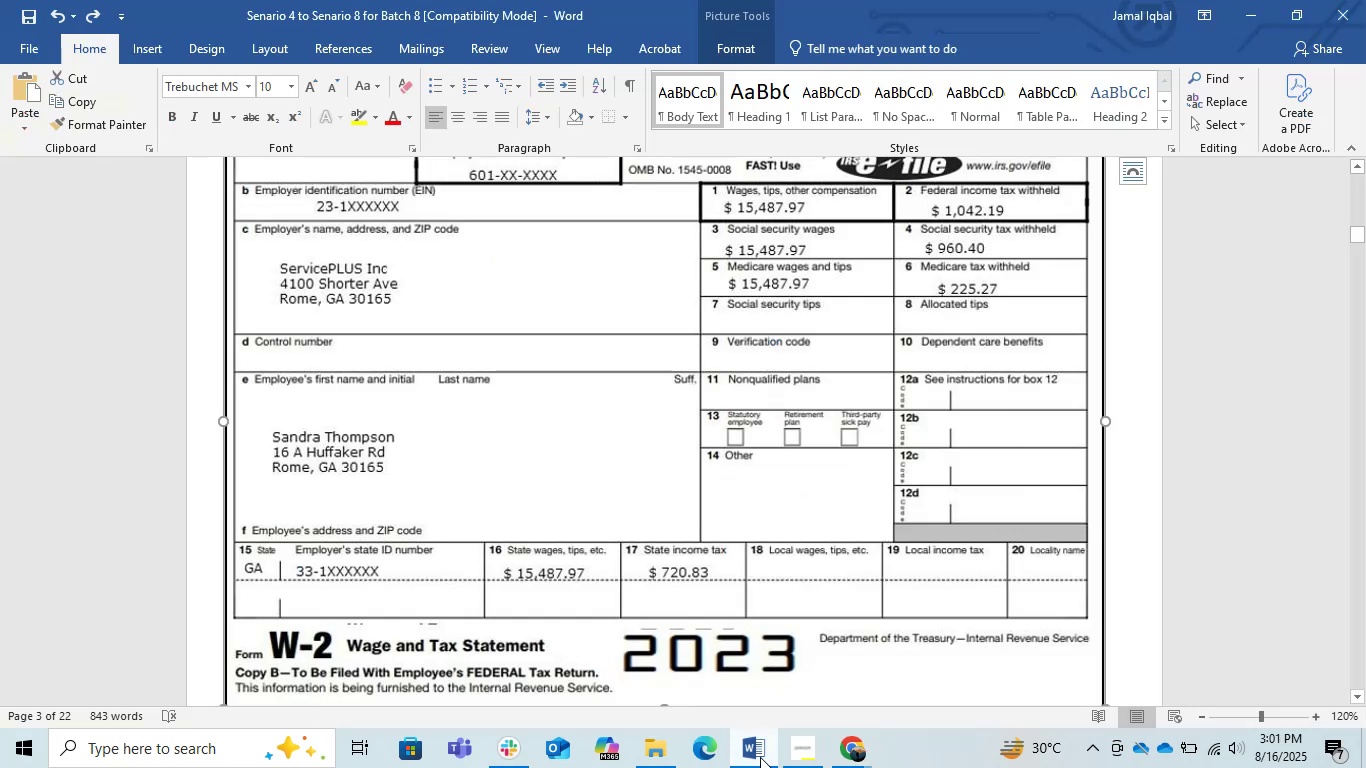 
scroll: coordinate [817, 603], scroll_direction: up, amount: 14.0
 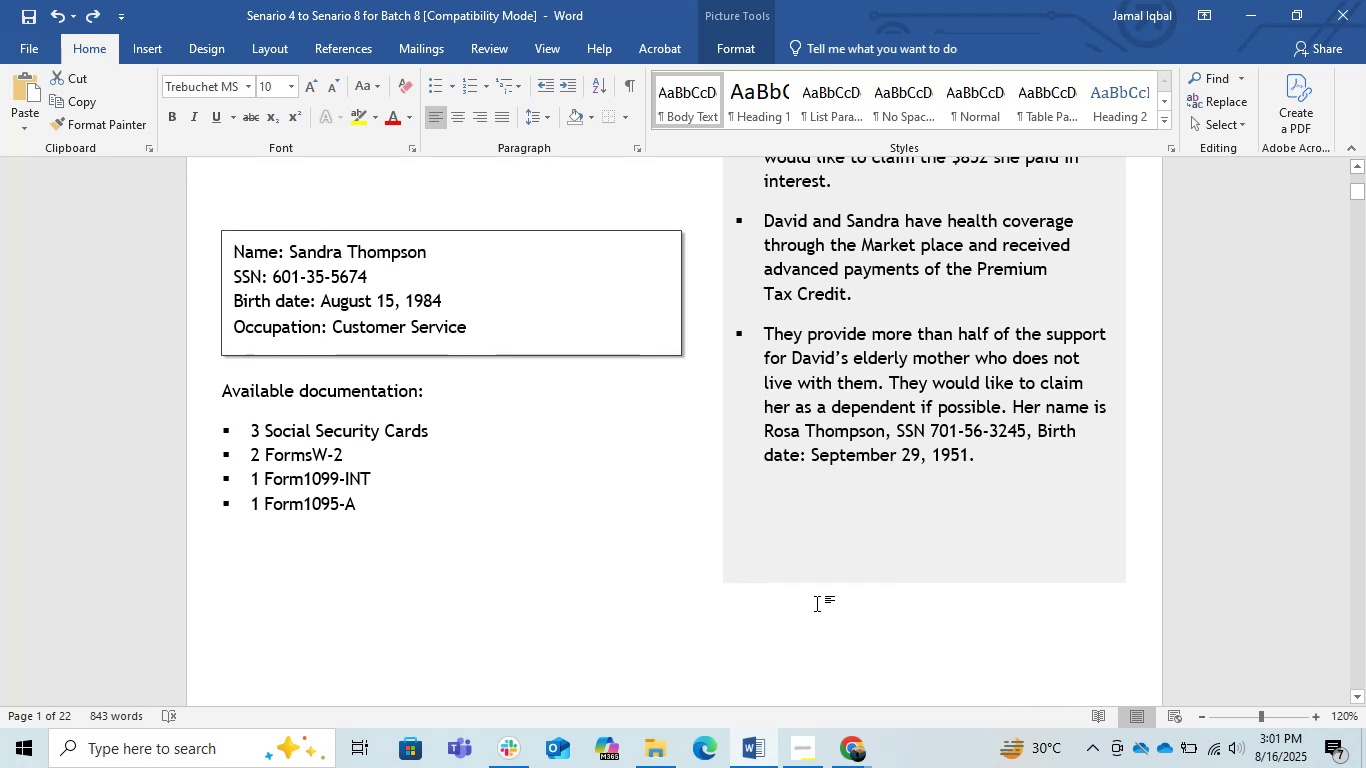 
left_click([763, 762])
 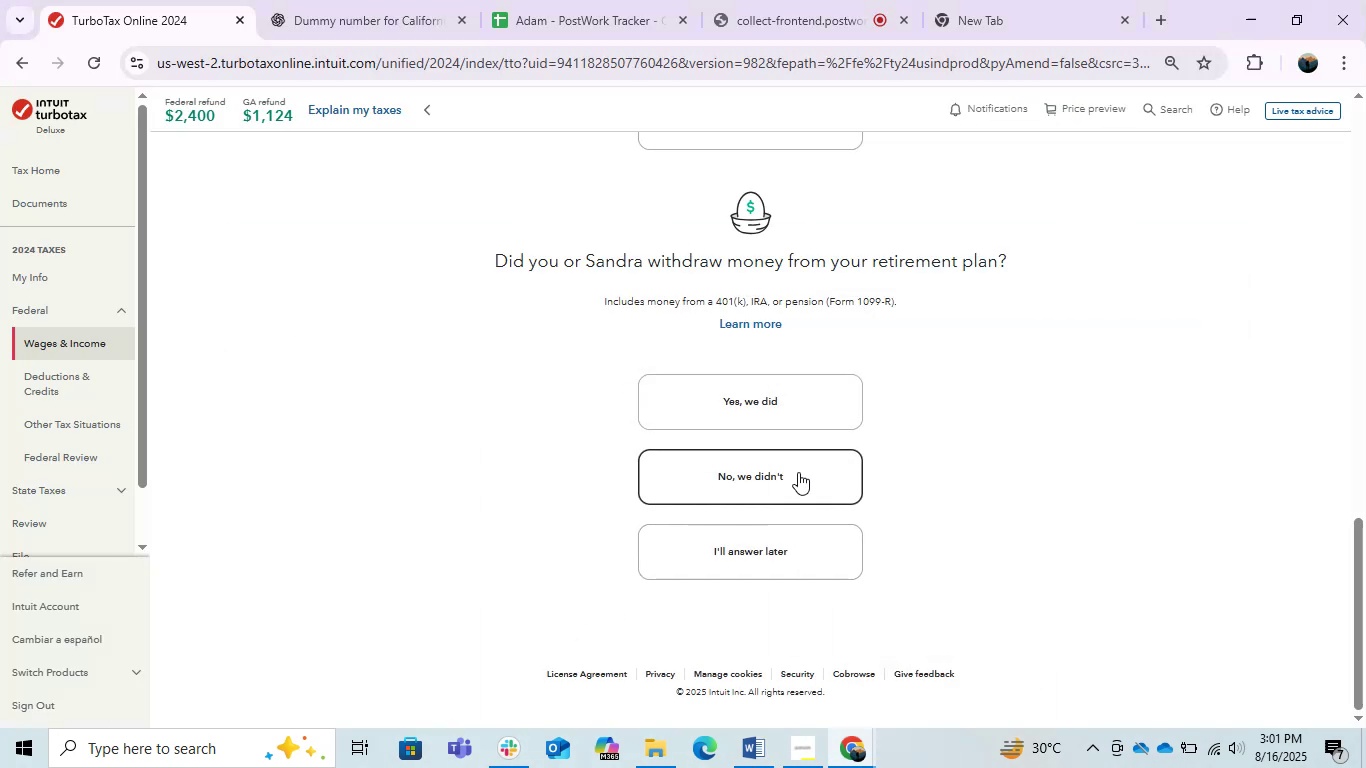 
left_click([798, 472])
 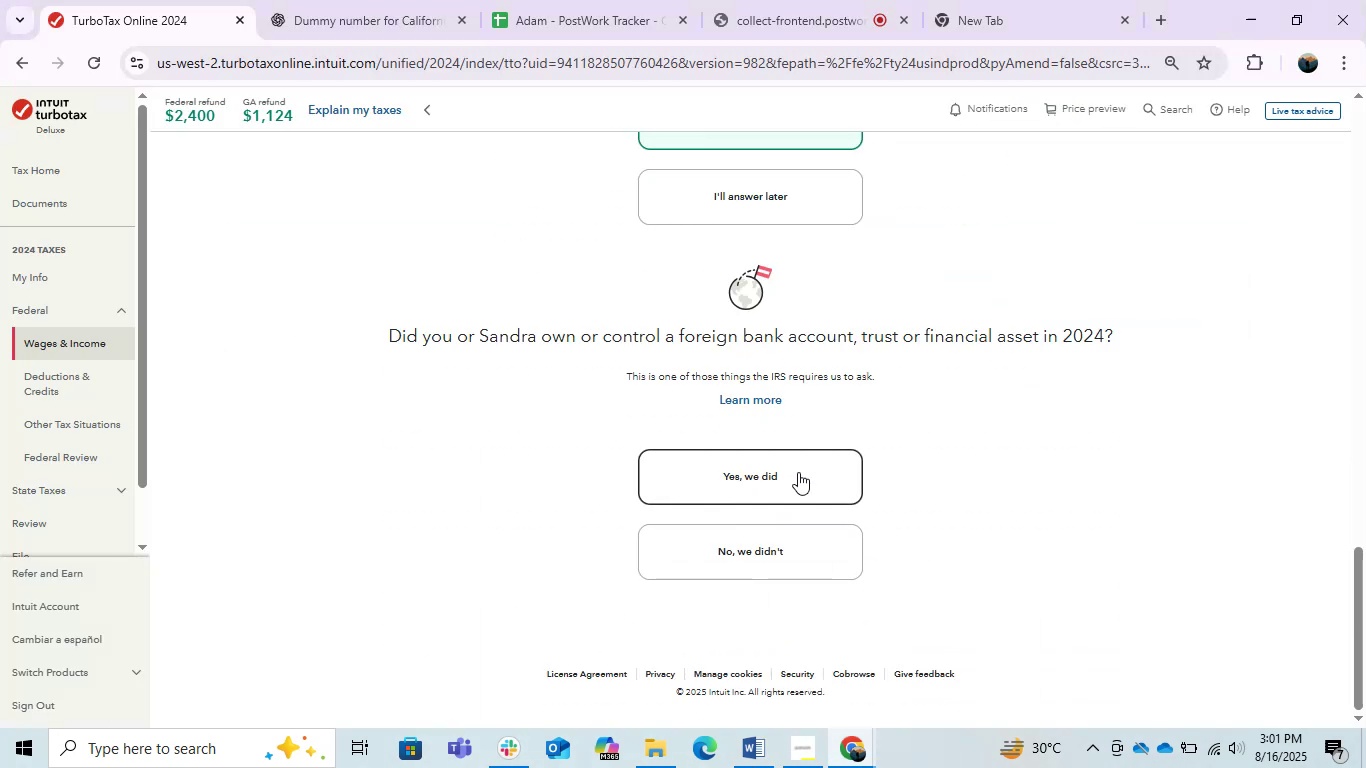 
left_click([792, 534])
 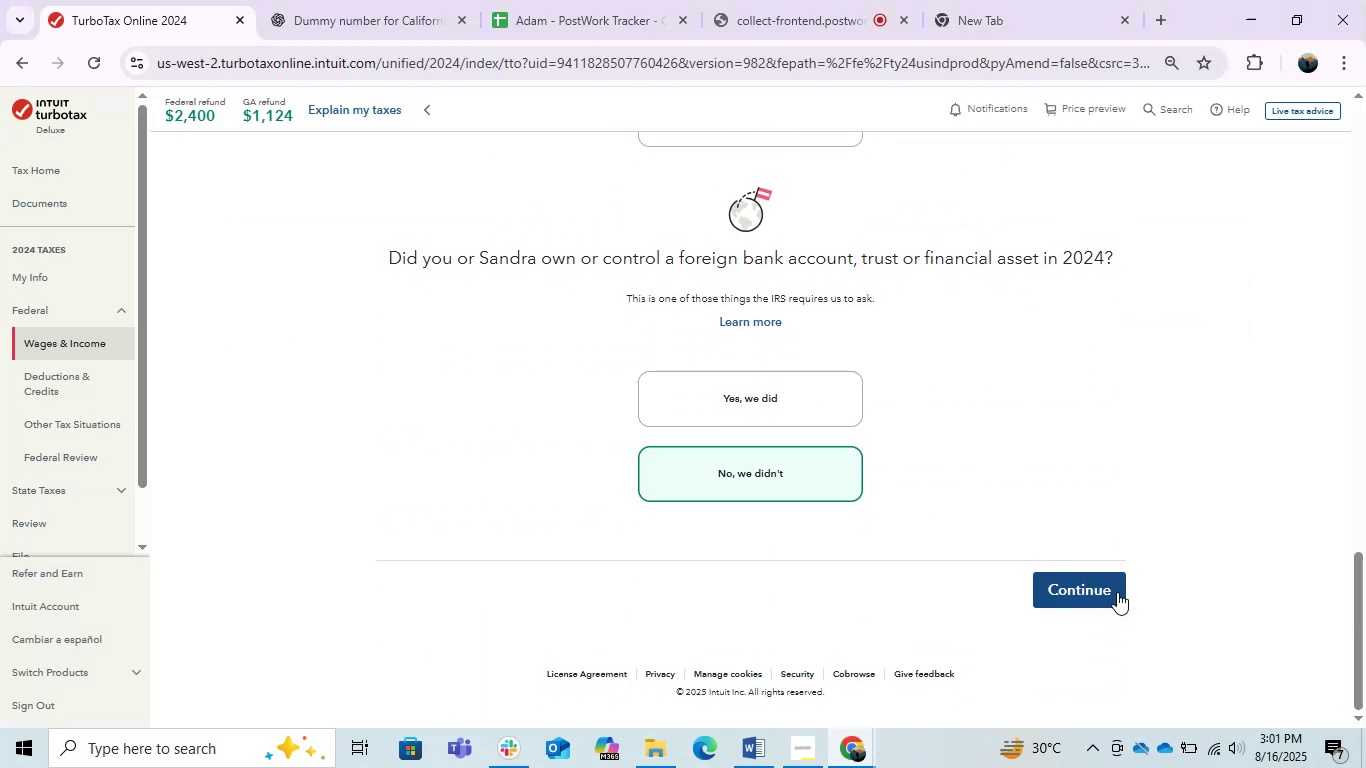 
left_click([1120, 598])
 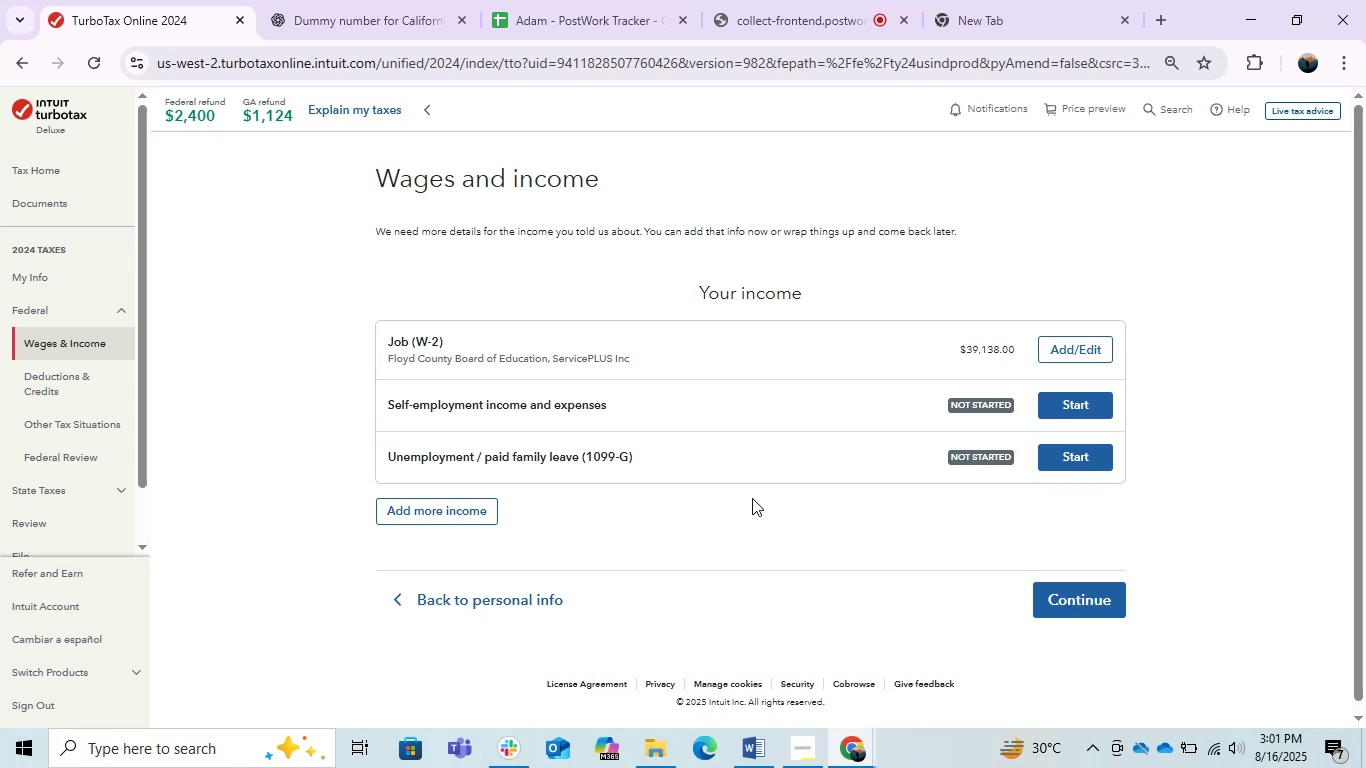 
wait(25.55)
 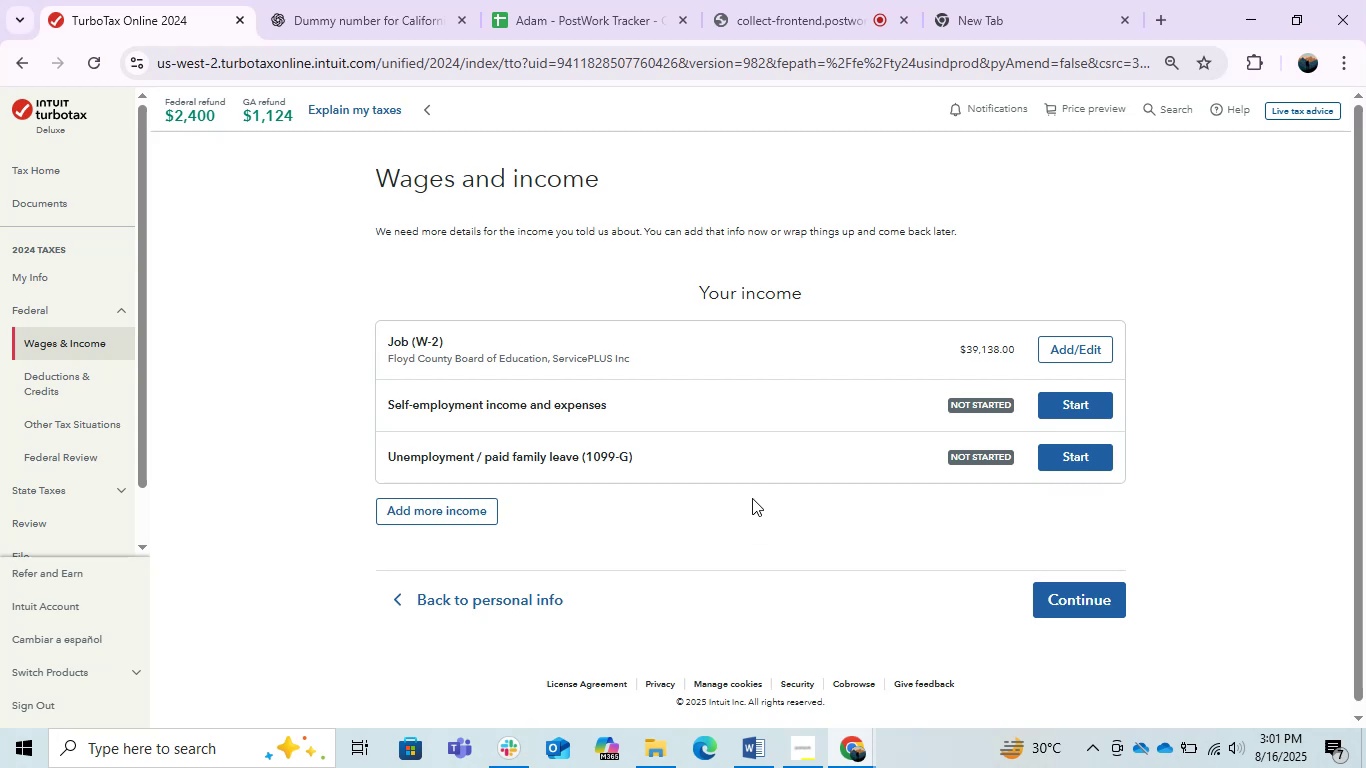 
scroll: coordinate [722, 466], scroll_direction: up, amount: 1.0
 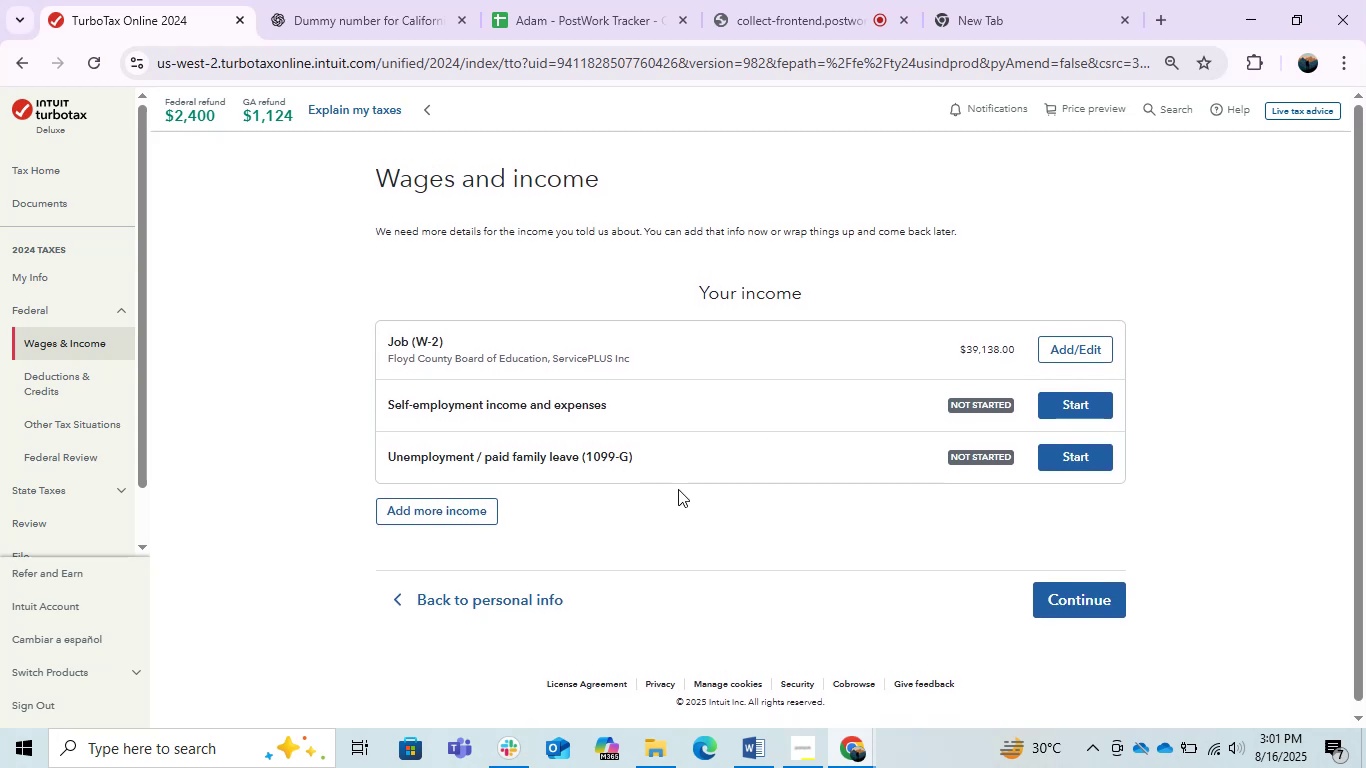 
scroll: coordinate [701, 498], scroll_direction: down, amount: 5.0
 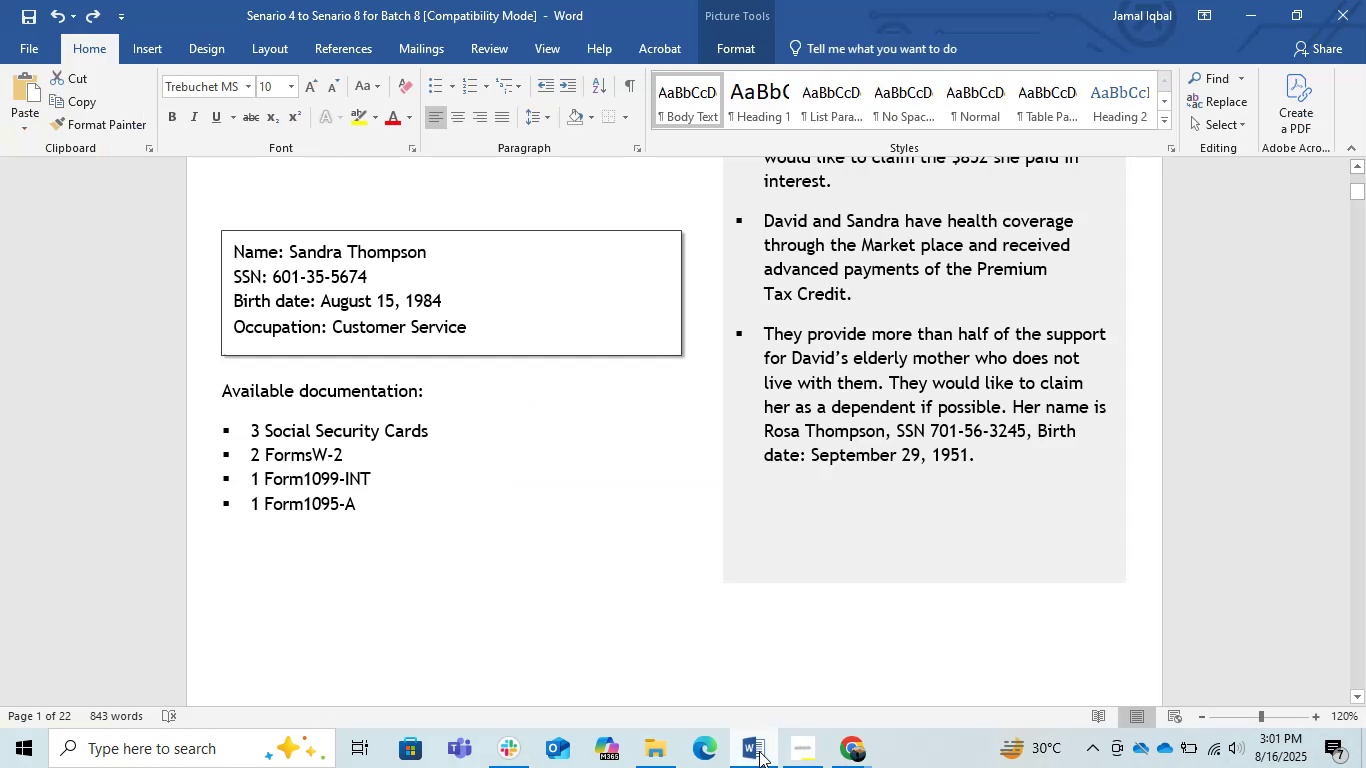 
left_click([759, 751])
 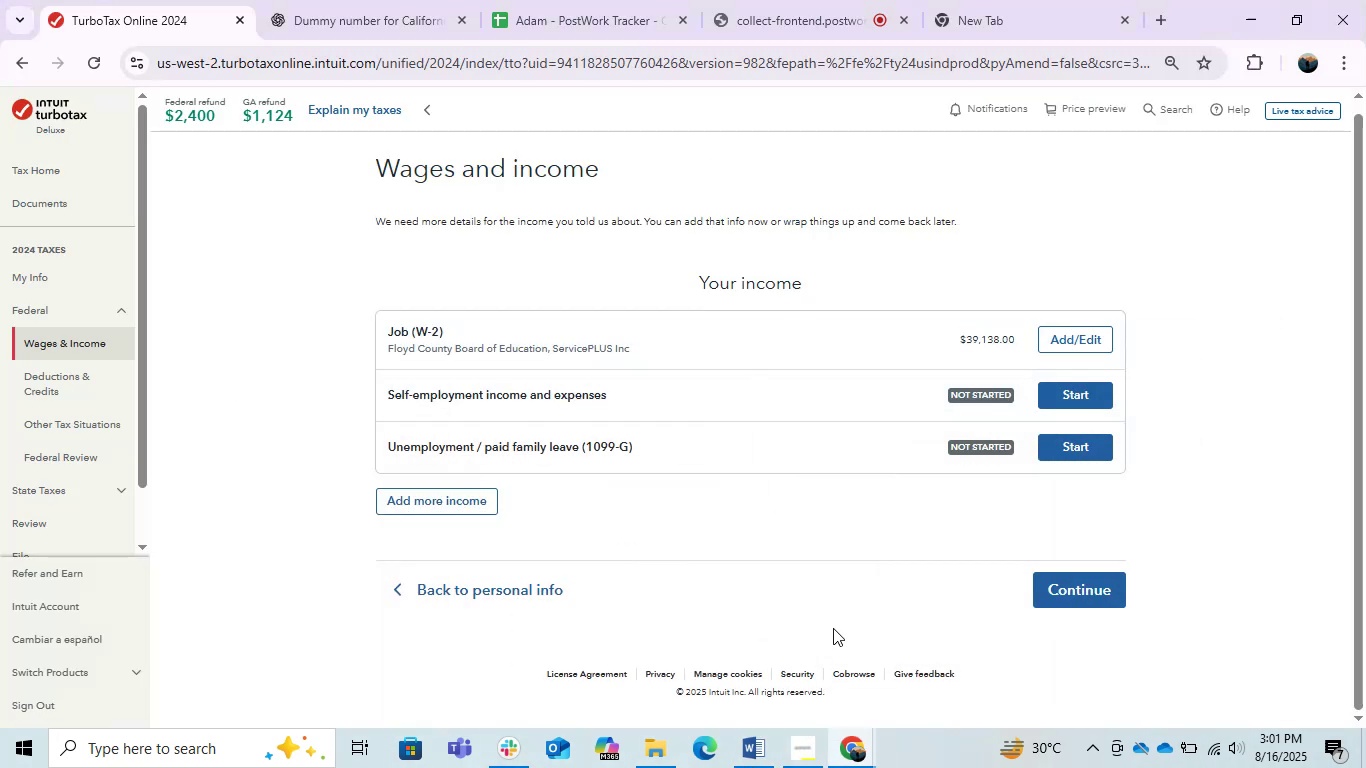 
key(PrintScreen)
 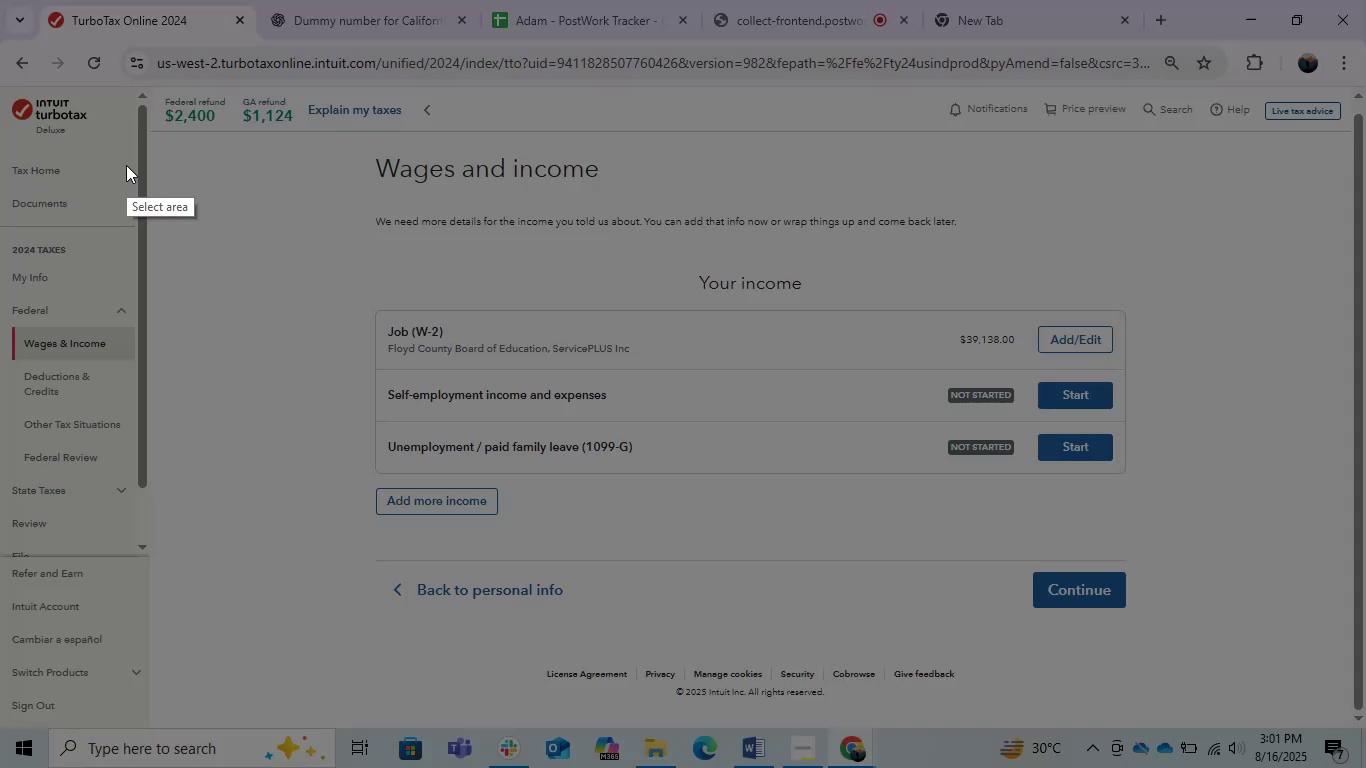 
left_click_drag(start_coordinate=[352, 147], to_coordinate=[1220, 613])
 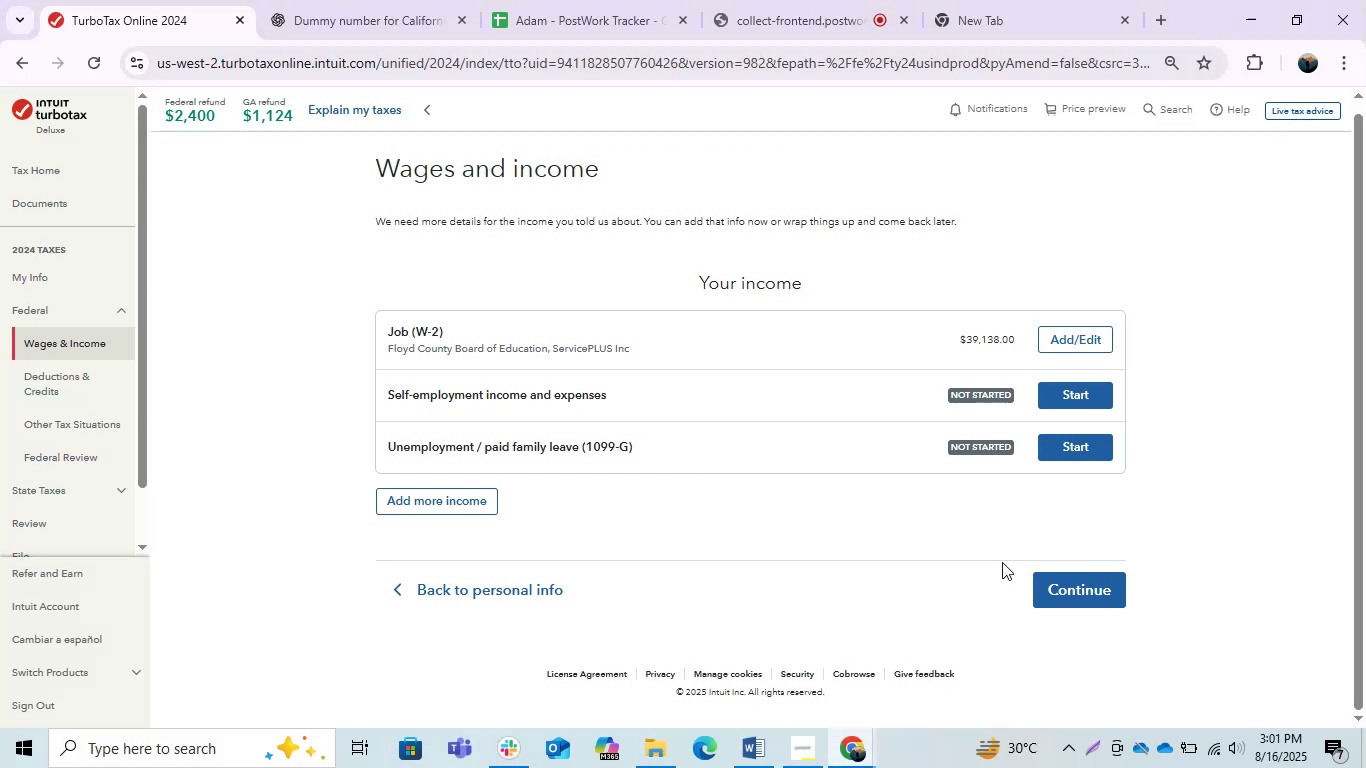 
key(Control+C)
 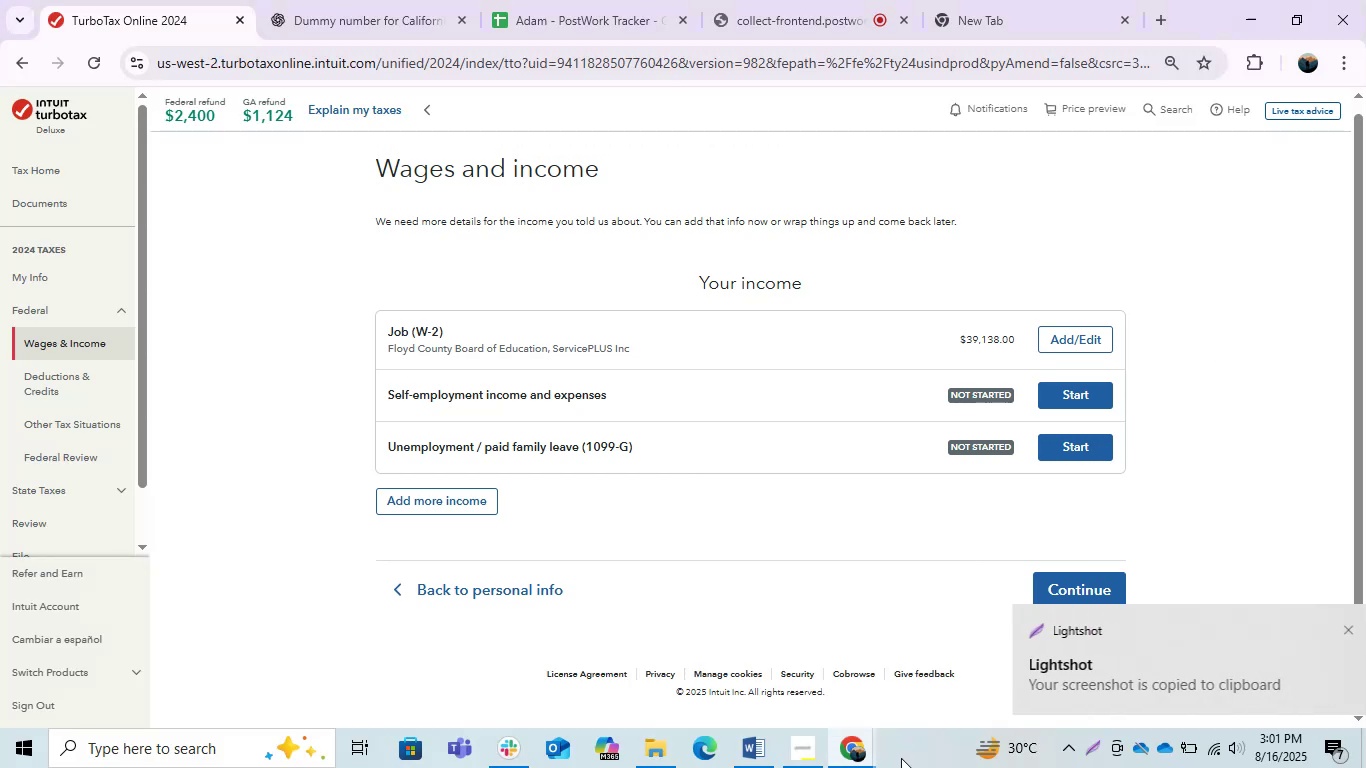 
left_click([861, 746])
 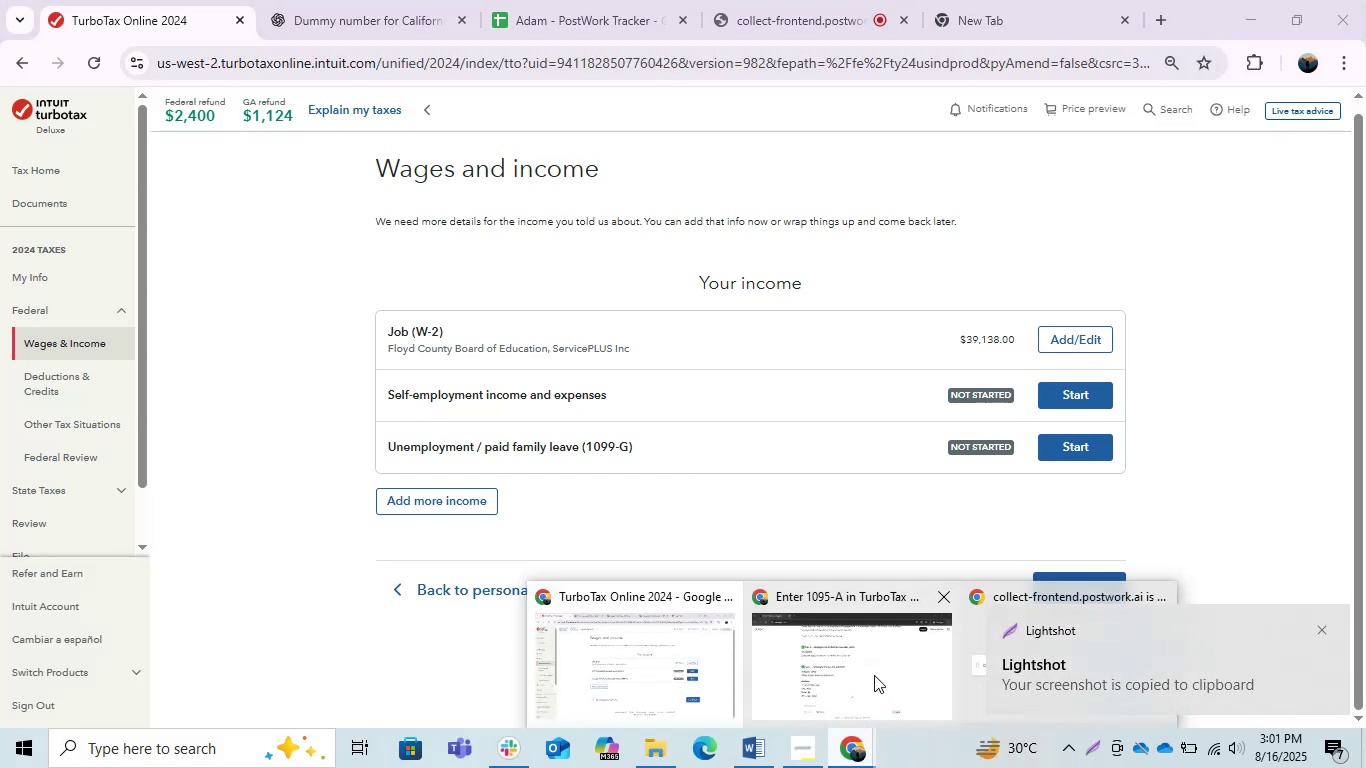 
left_click([874, 675])
 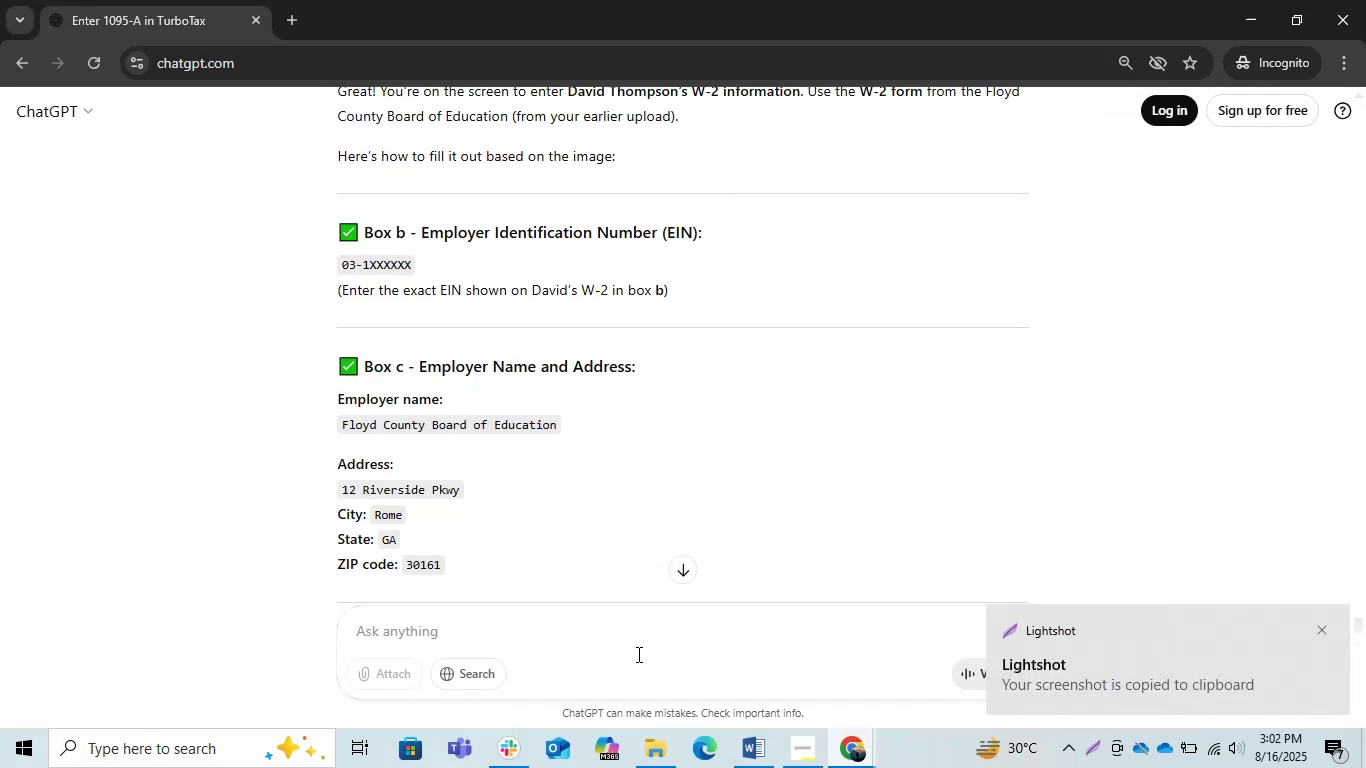 
left_click([636, 654])
 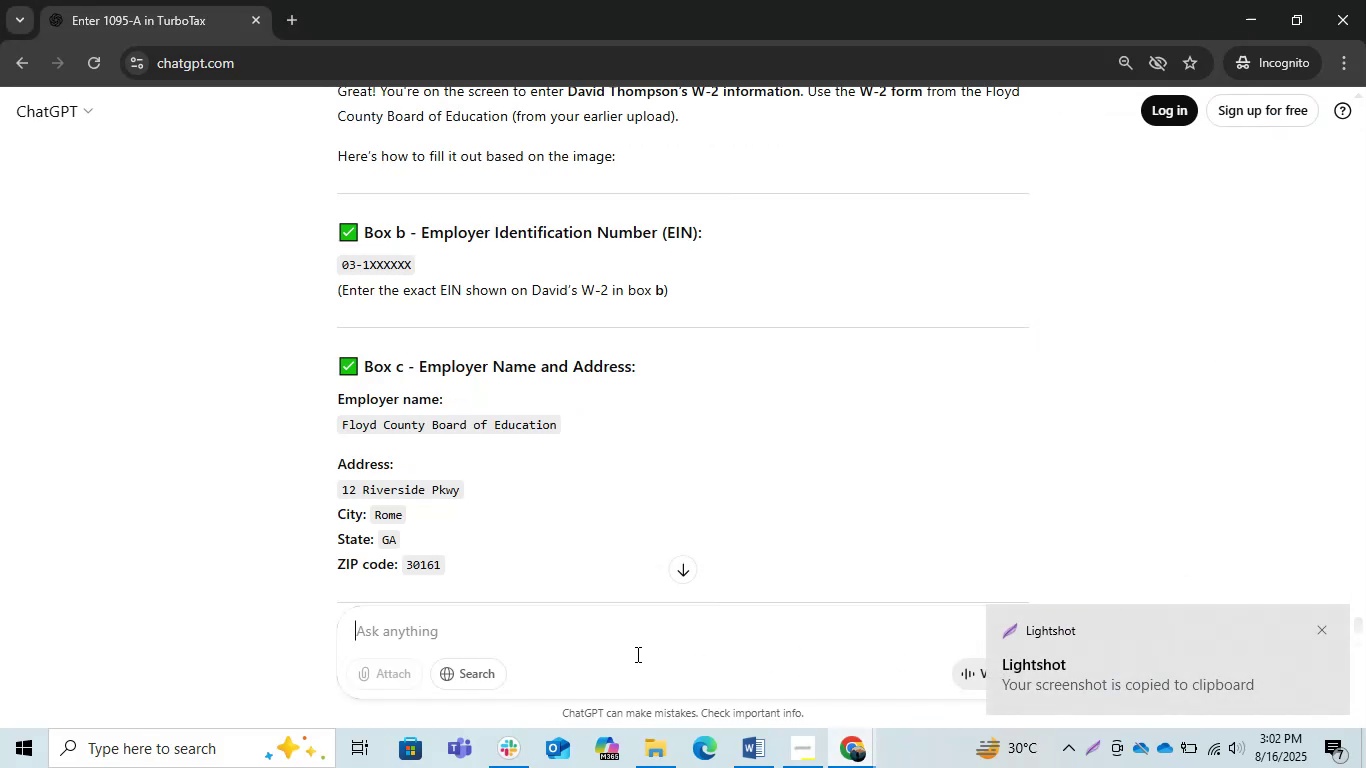 
key(Control+V)
 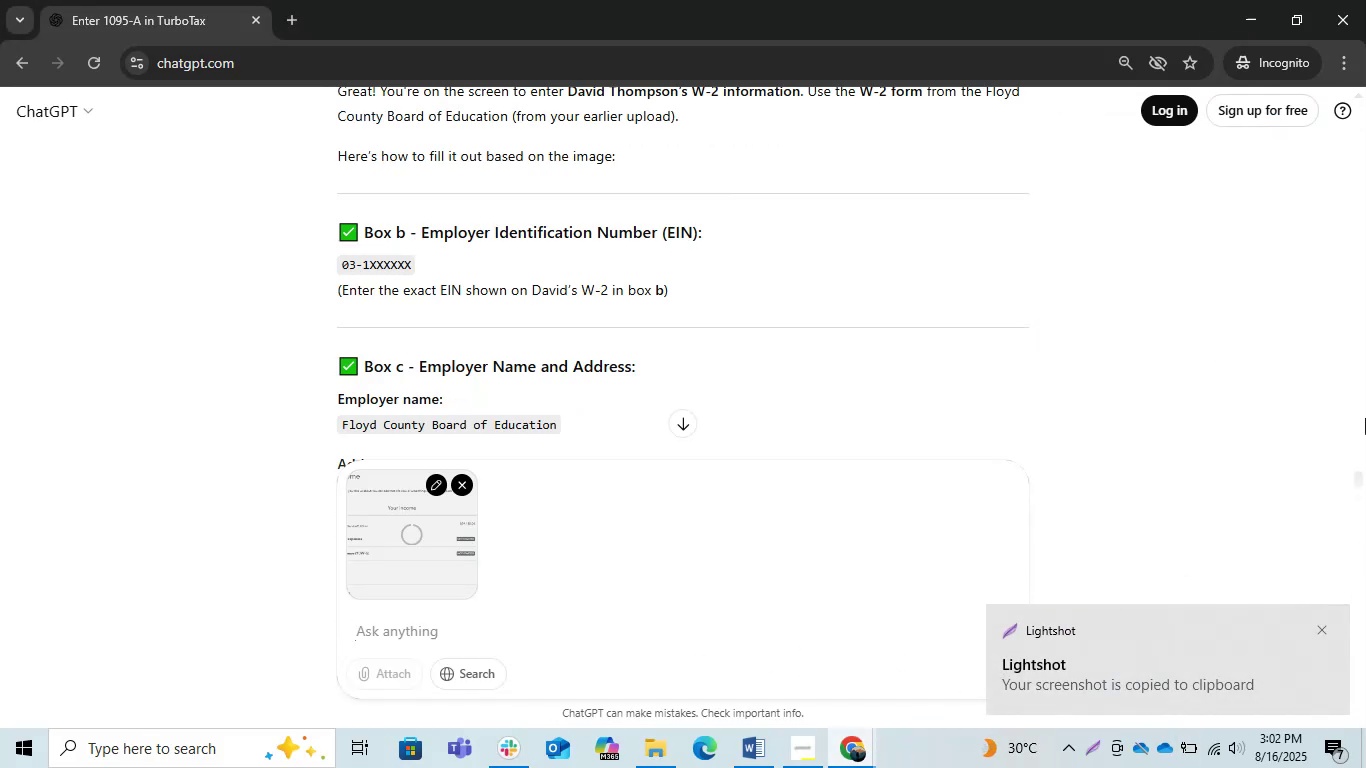 
type(what next i needs to do here)
 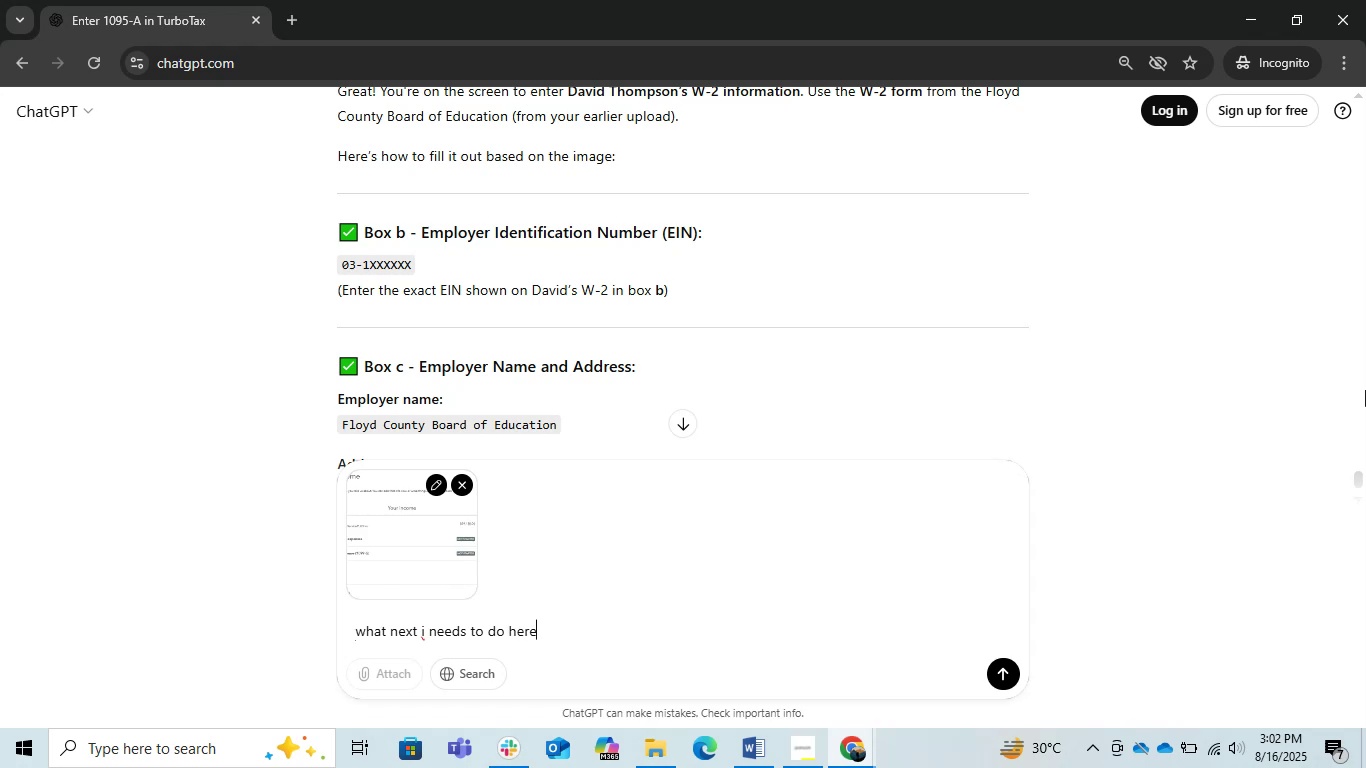 
key(Enter)
 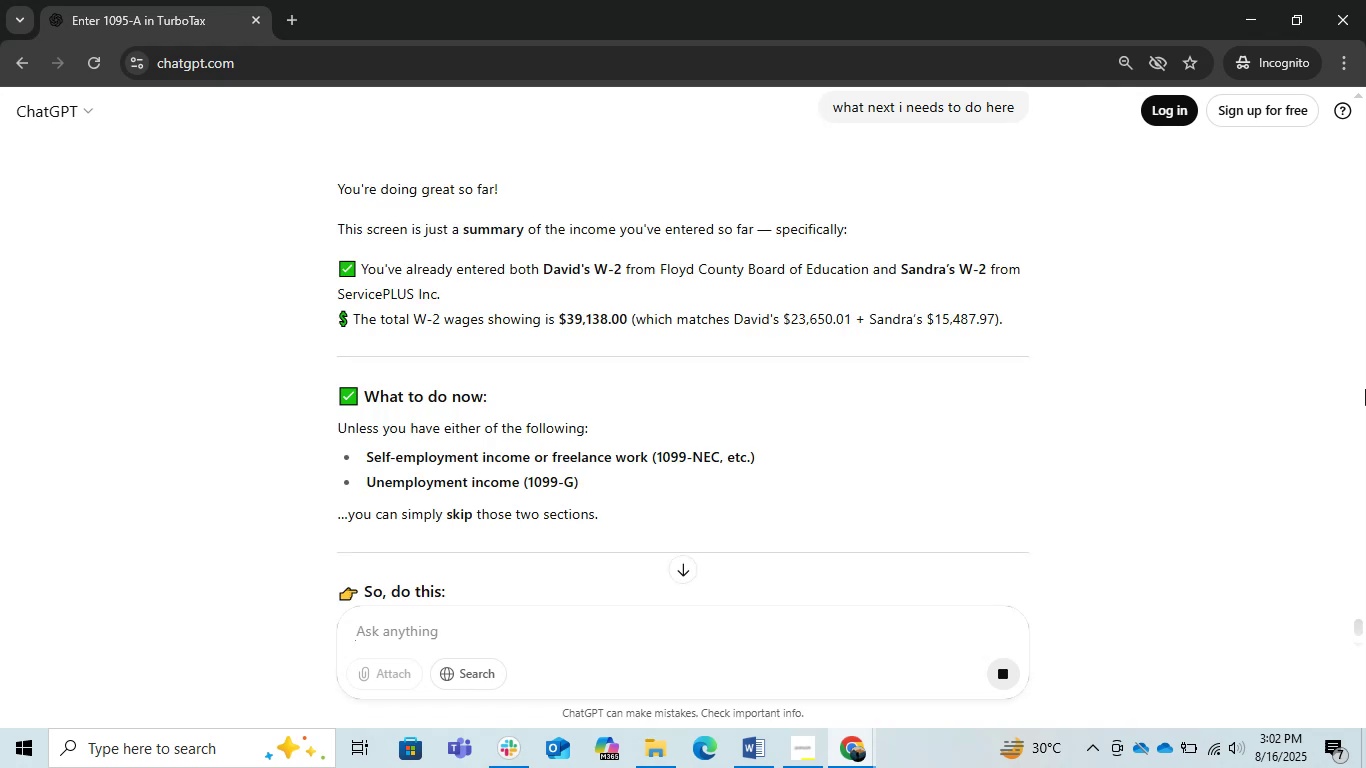 
wait(16.26)
 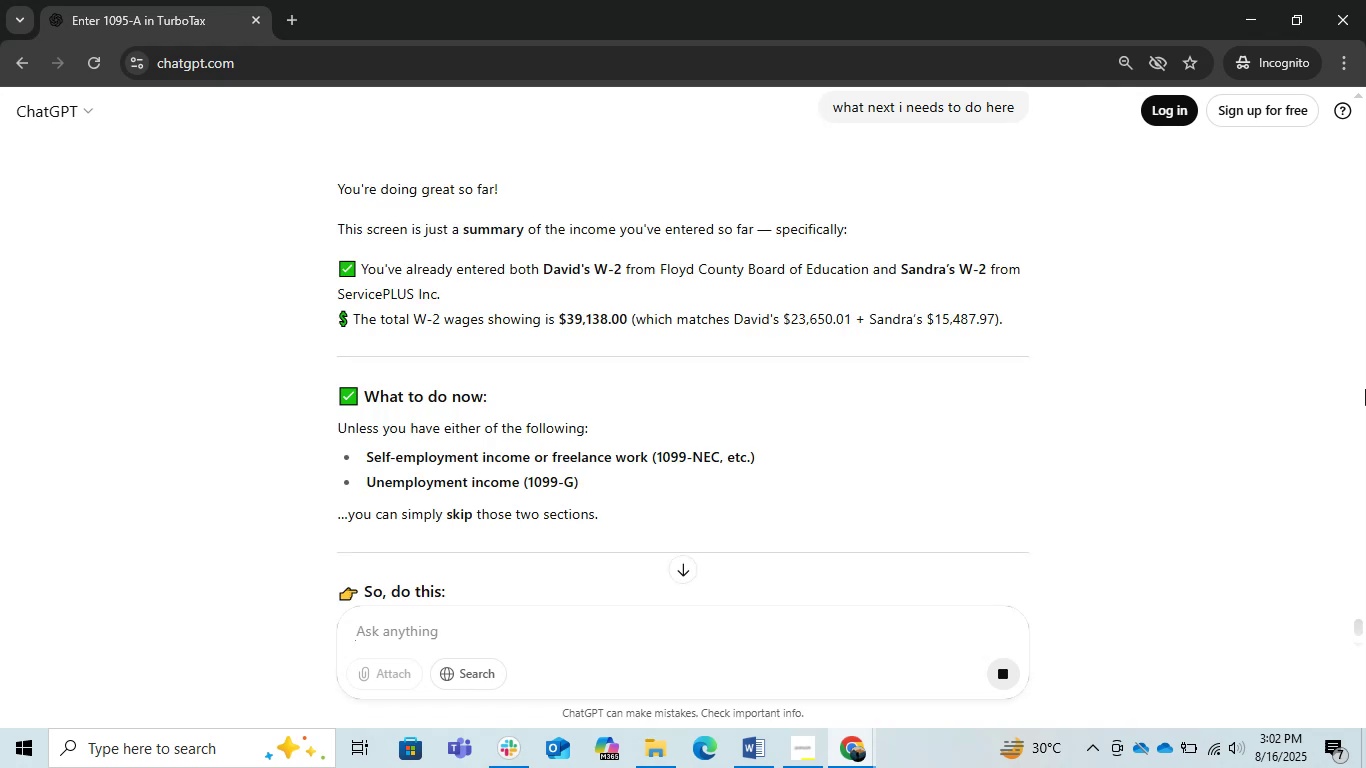 
scroll: coordinate [954, 381], scroll_direction: down, amount: 2.0
 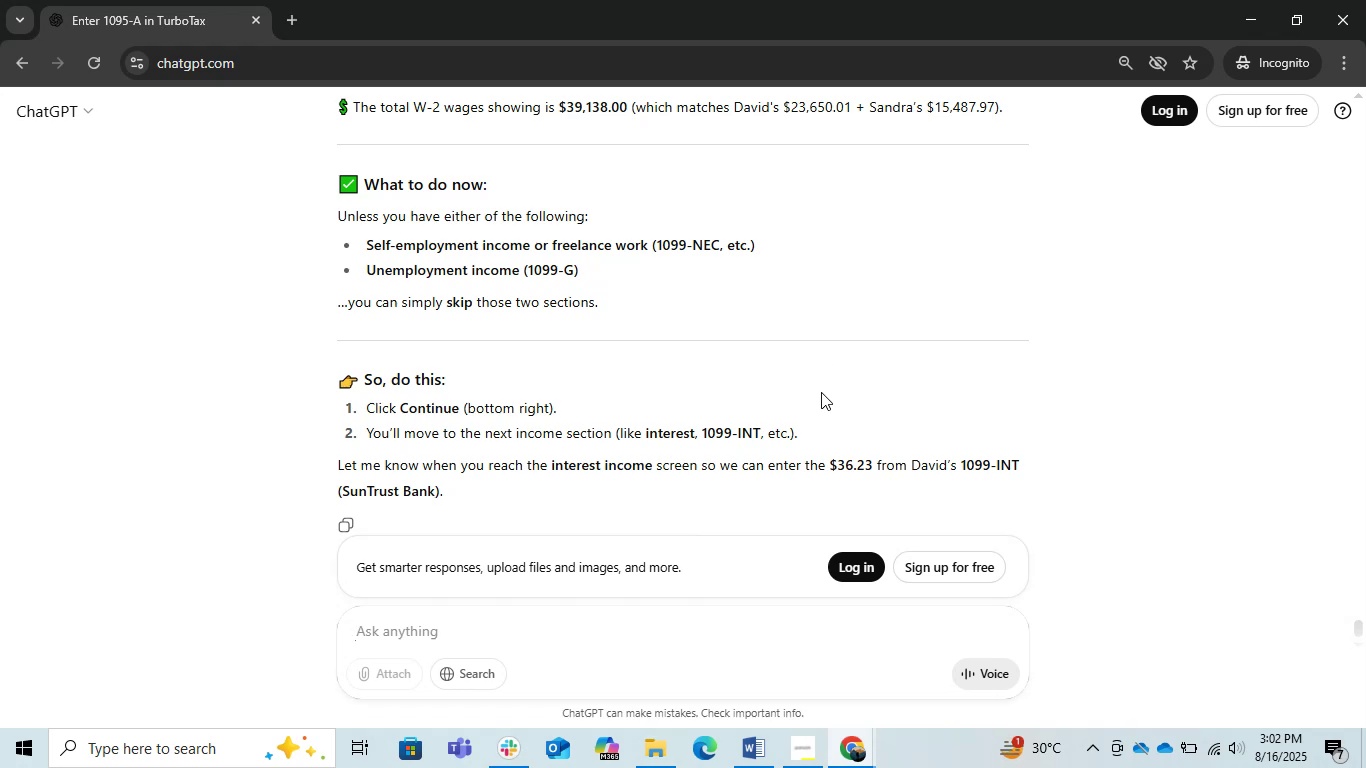 
wait(25.57)
 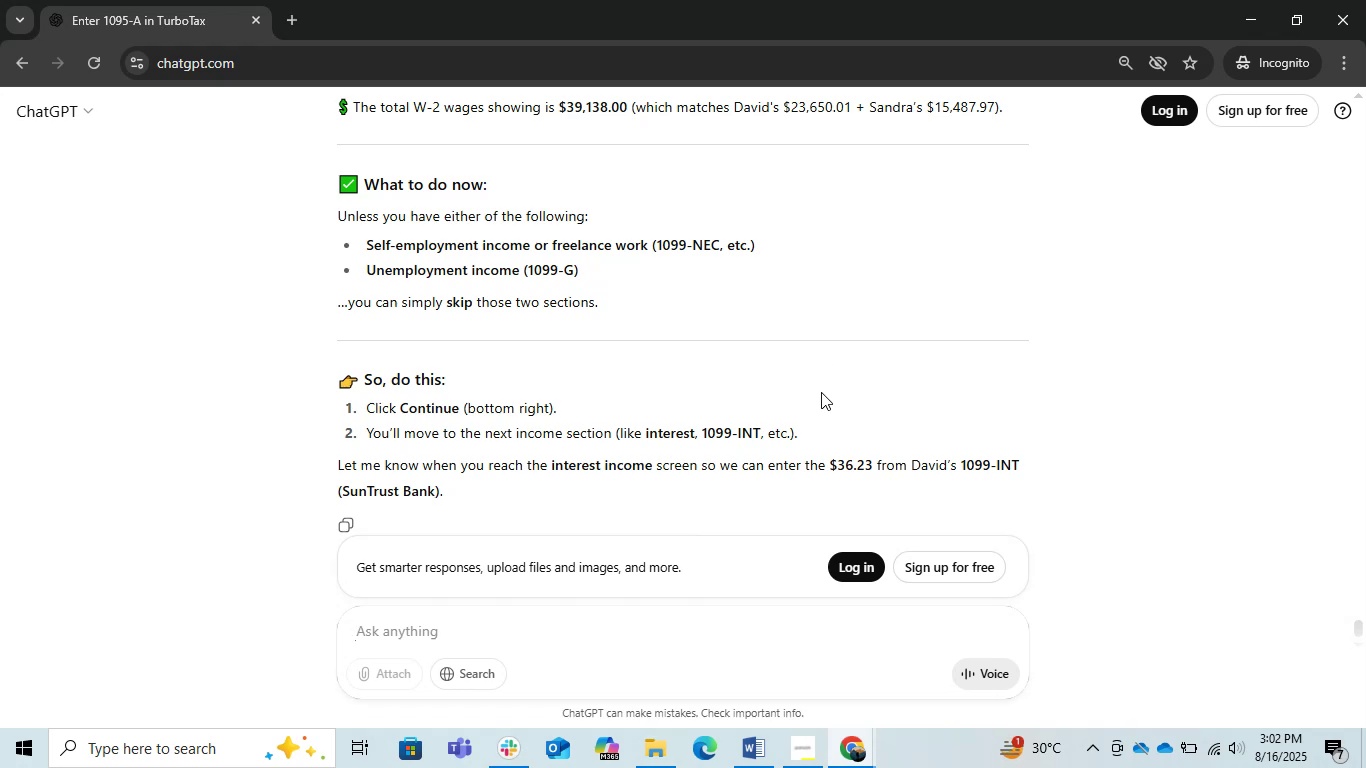 
scroll: coordinate [652, 458], scroll_direction: down, amount: 6.0
 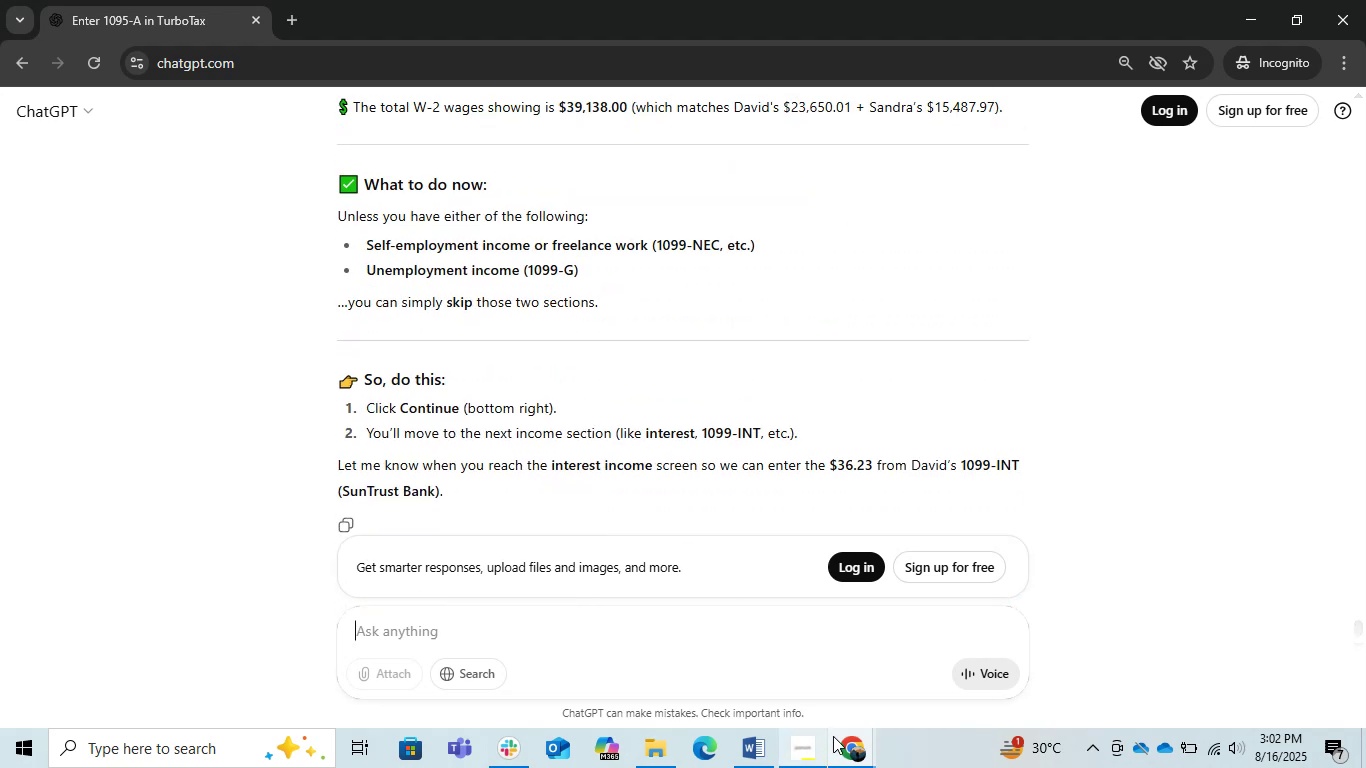 
left_click([859, 750])
 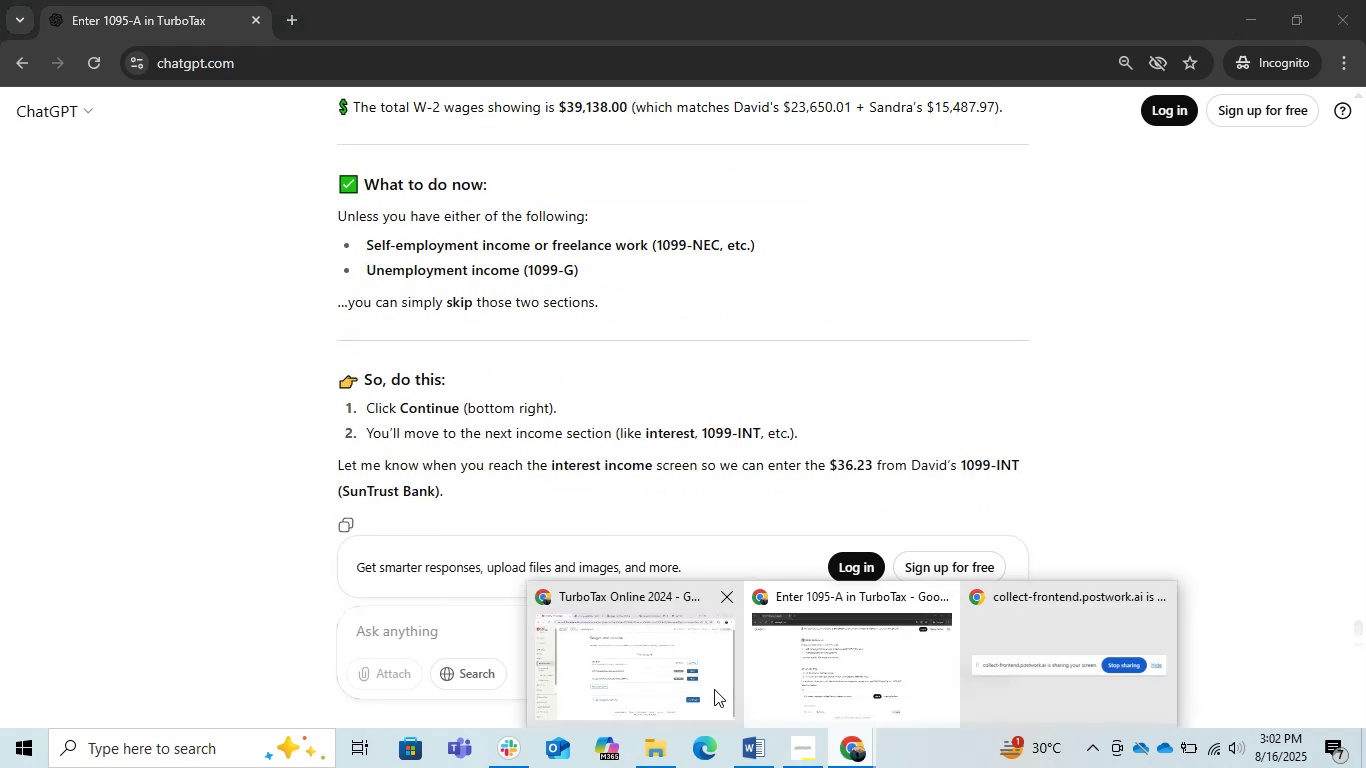 
left_click([619, 667])
 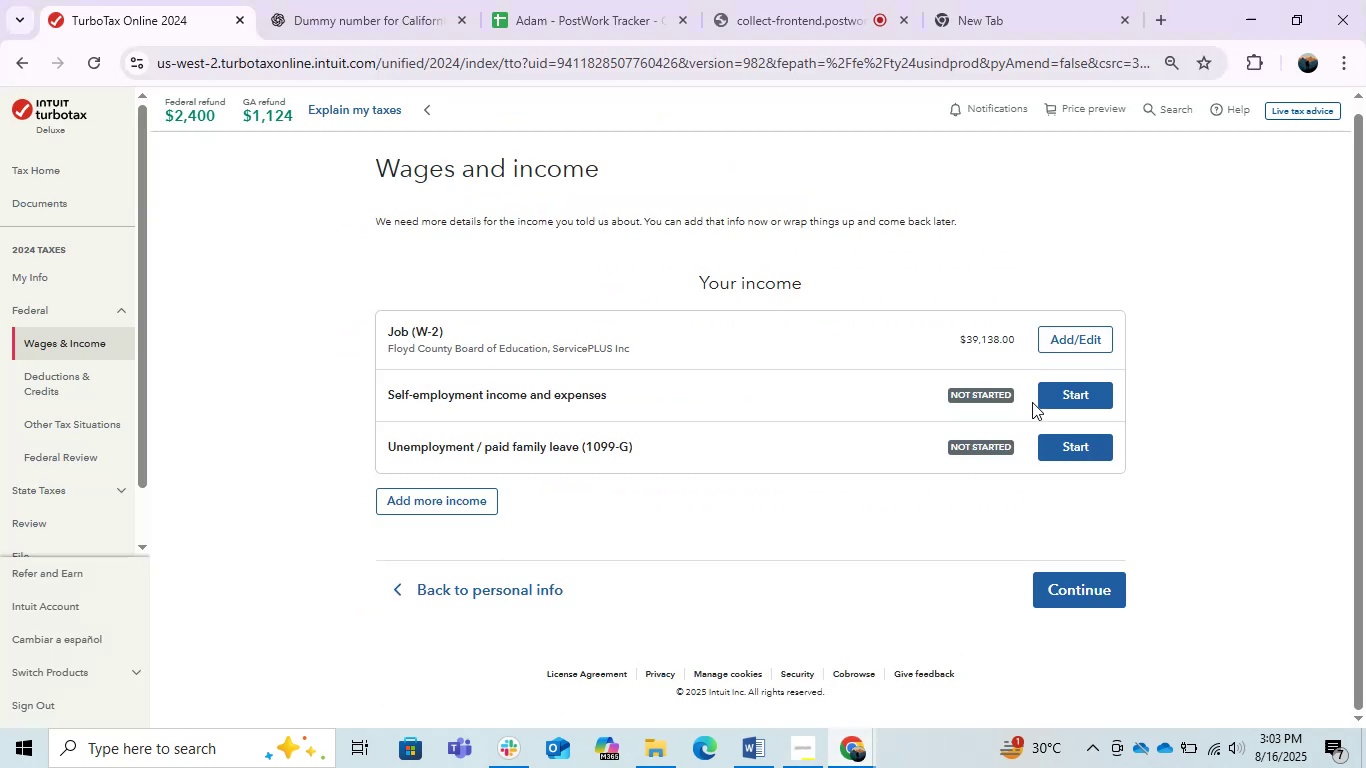 
left_click([1065, 396])
 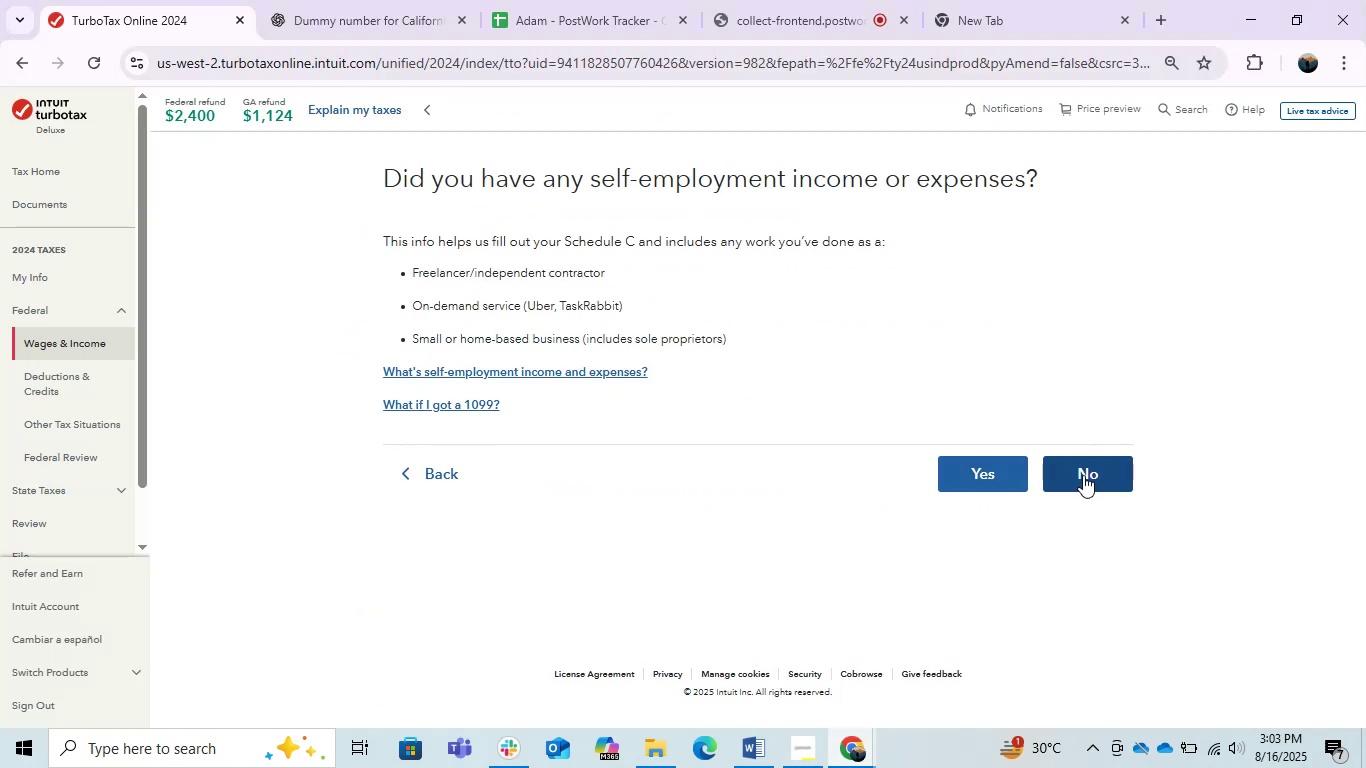 
left_click([1076, 468])
 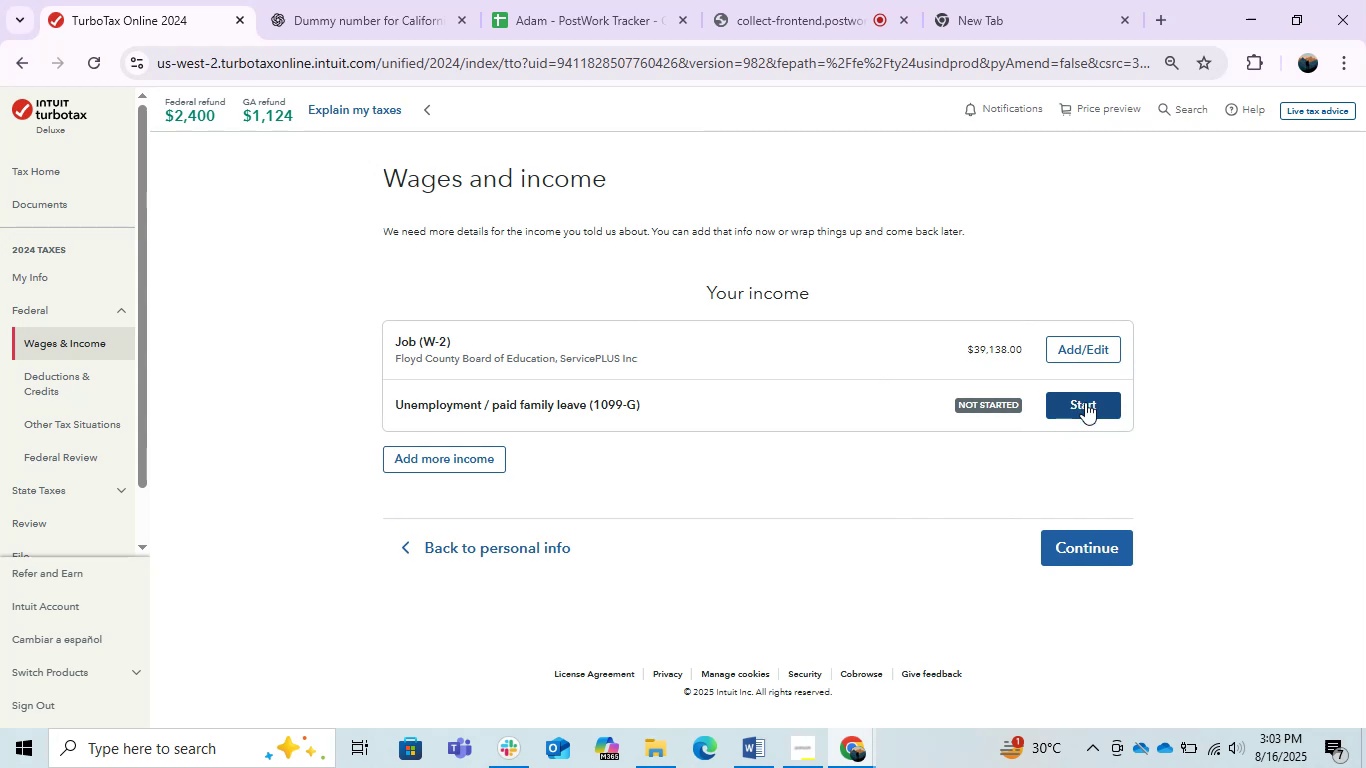 
left_click([1085, 403])
 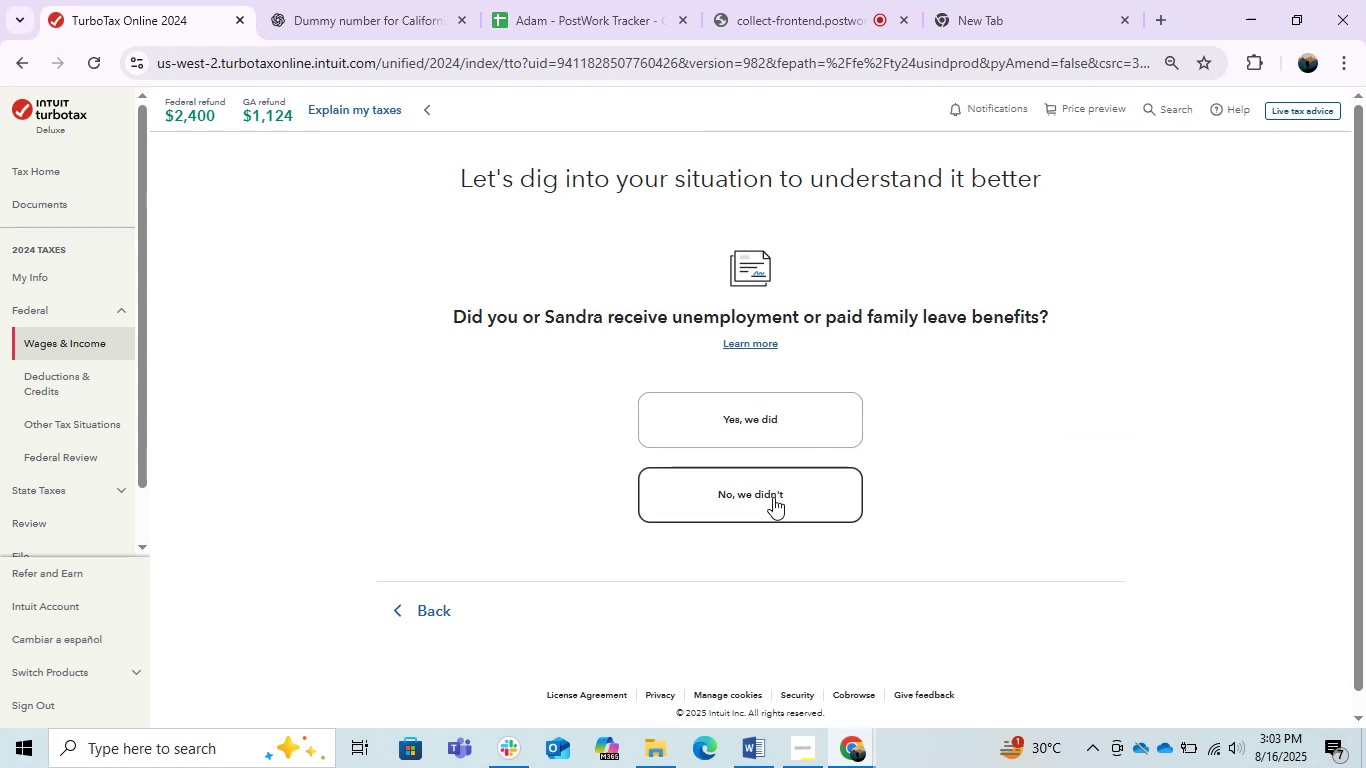 
wait(11.56)
 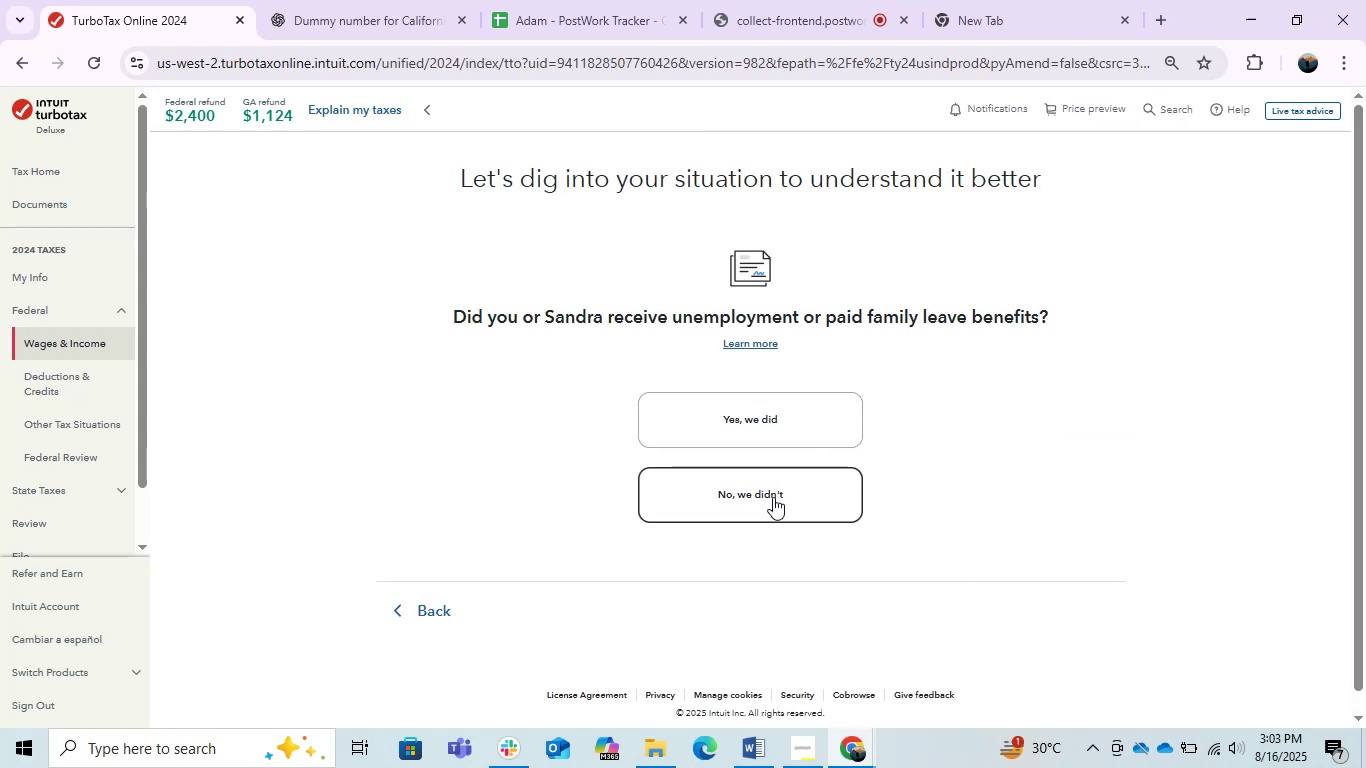 
left_click([760, 485])
 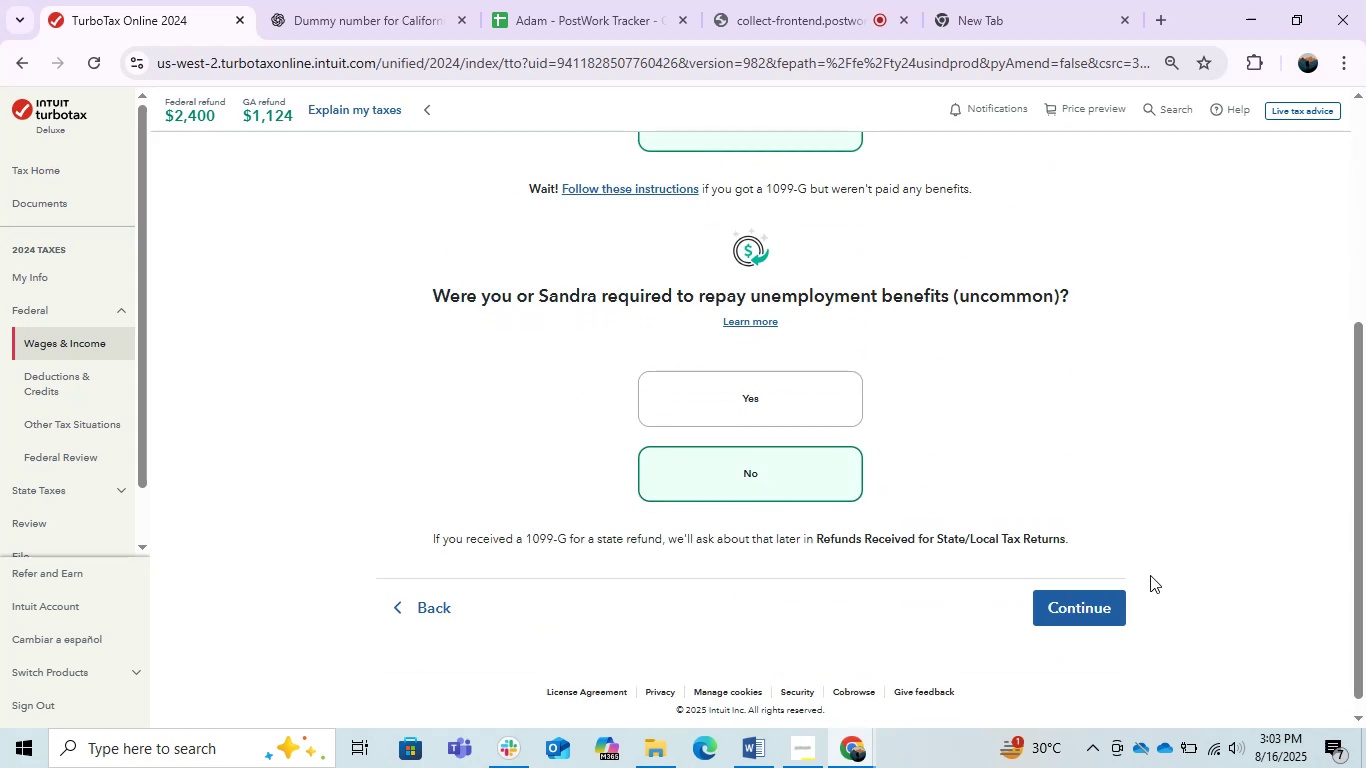 
left_click([1075, 599])
 